 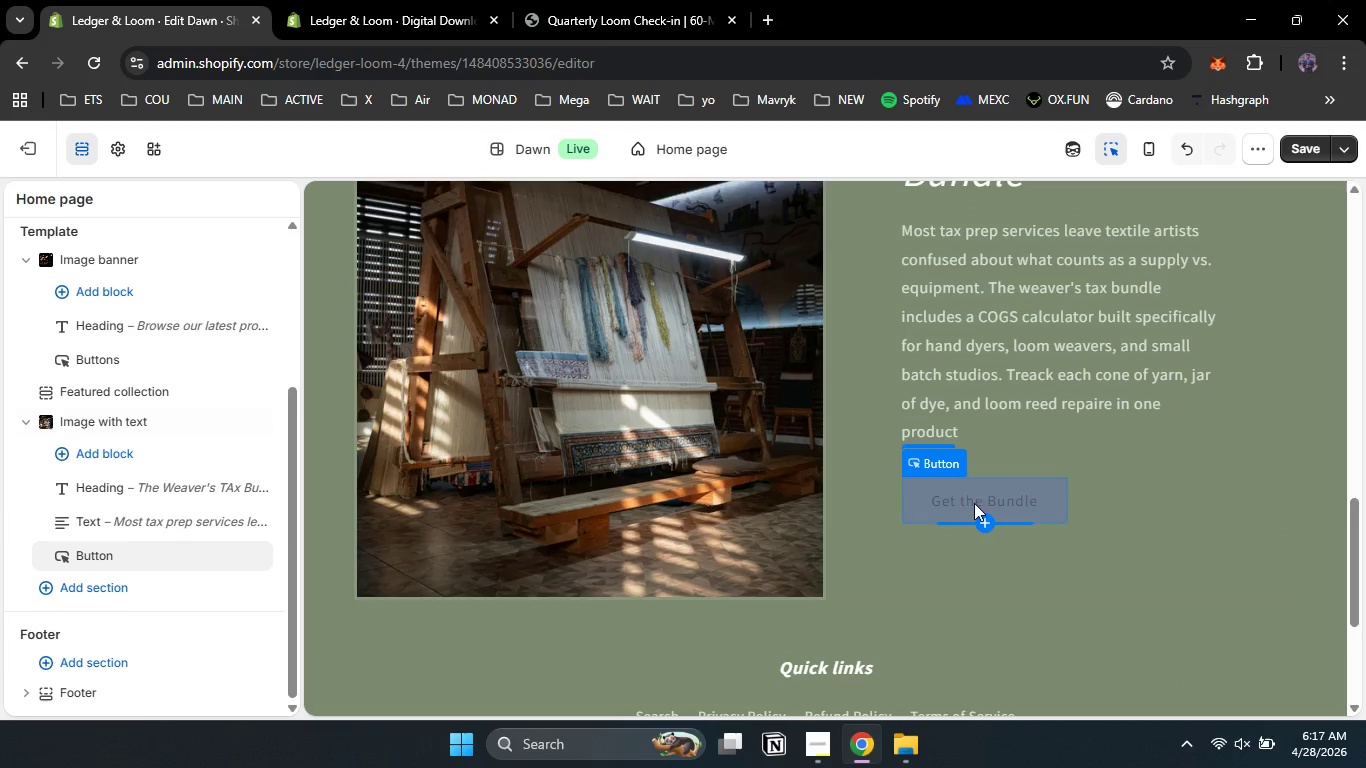 
left_click([242, 282])
 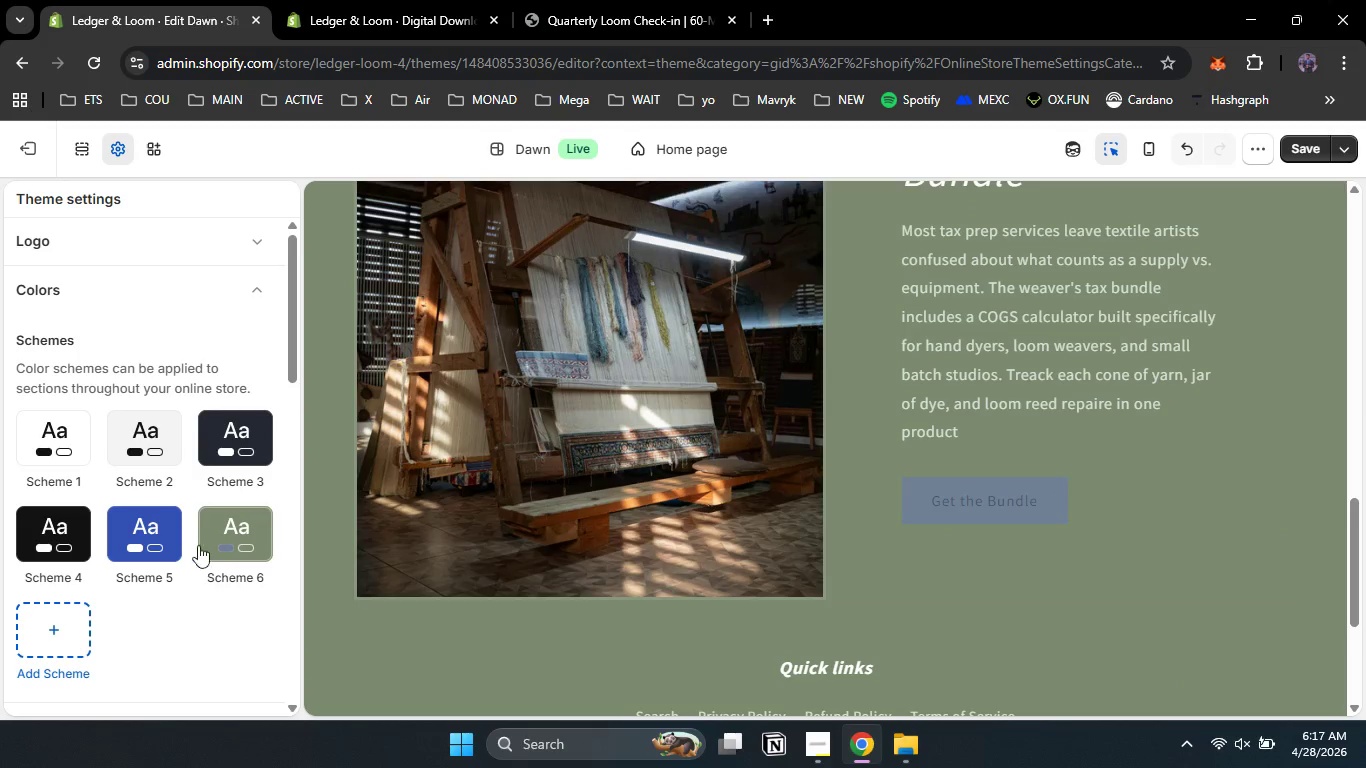 
left_click([213, 519])
 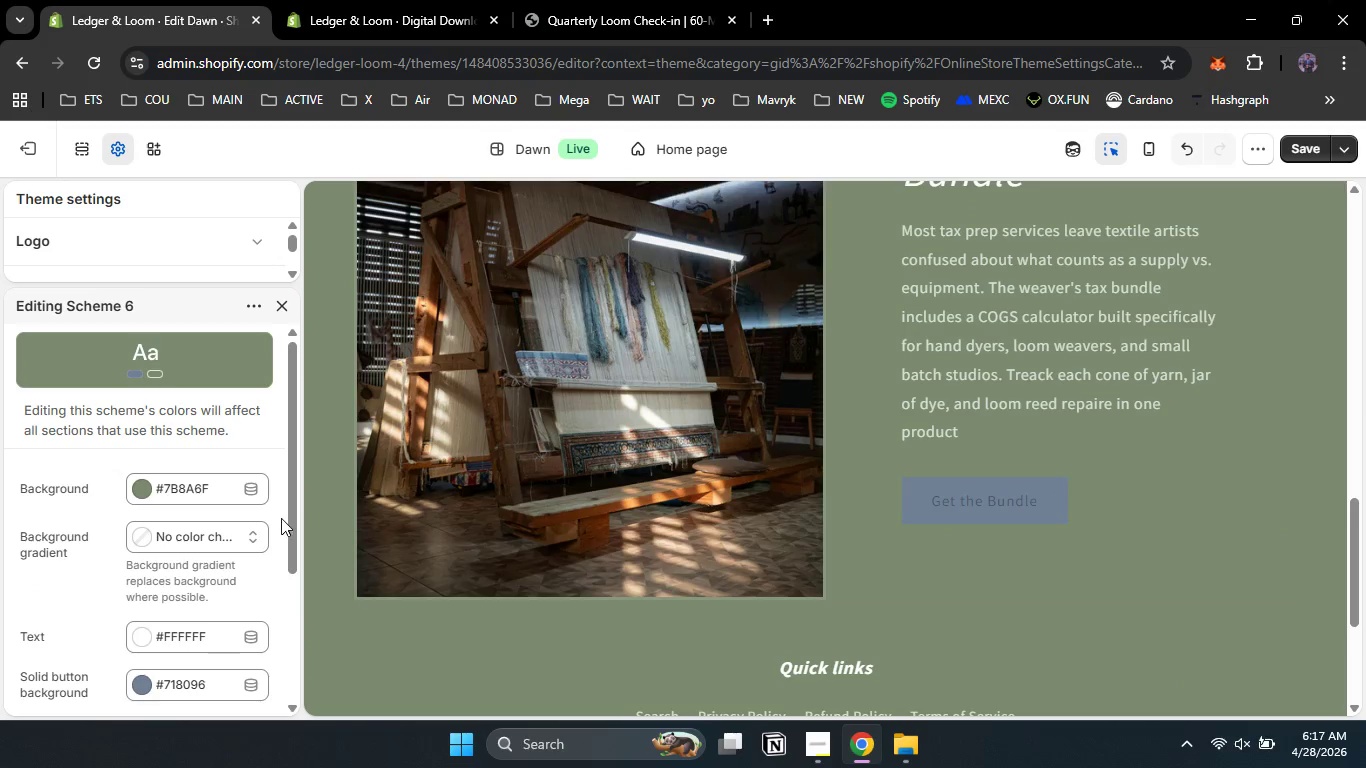 
left_click_drag(start_coordinate=[292, 522], to_coordinate=[284, 675])
 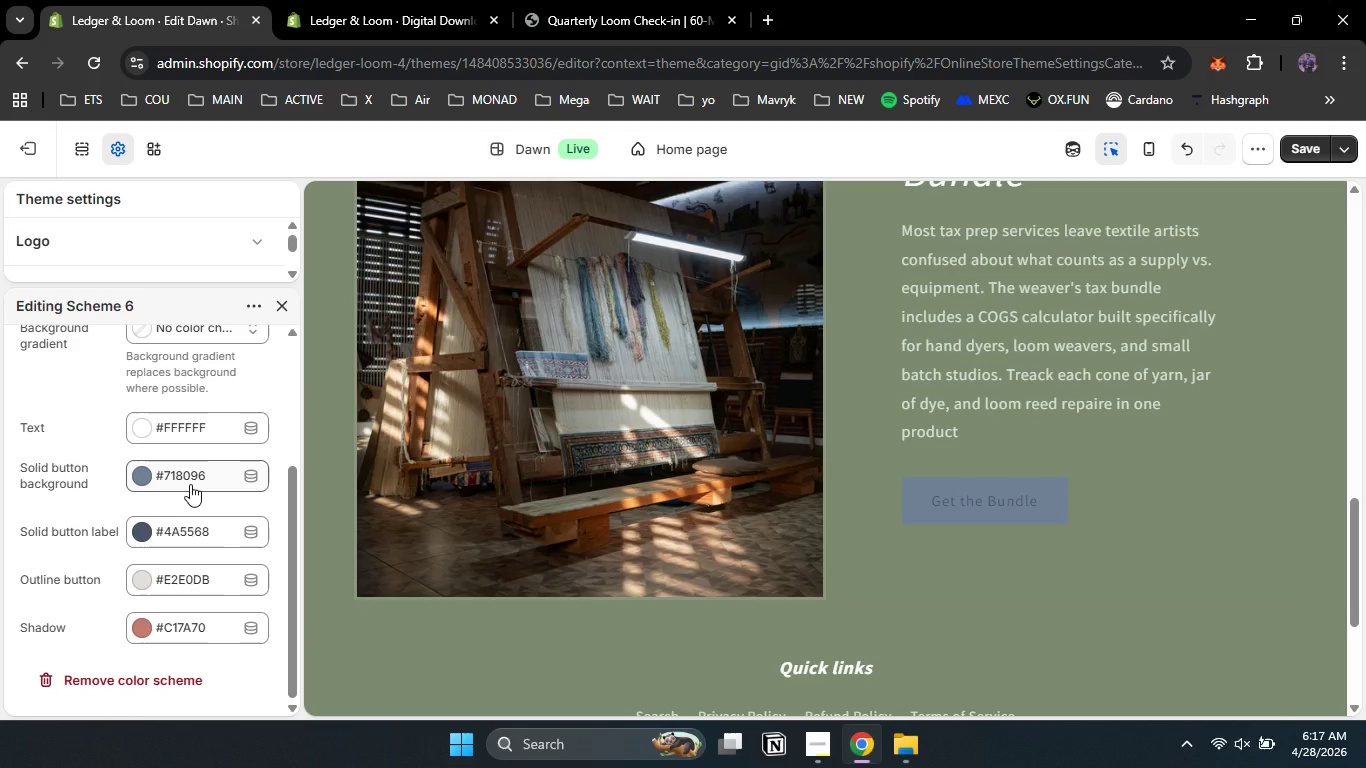 
left_click([190, 484])
 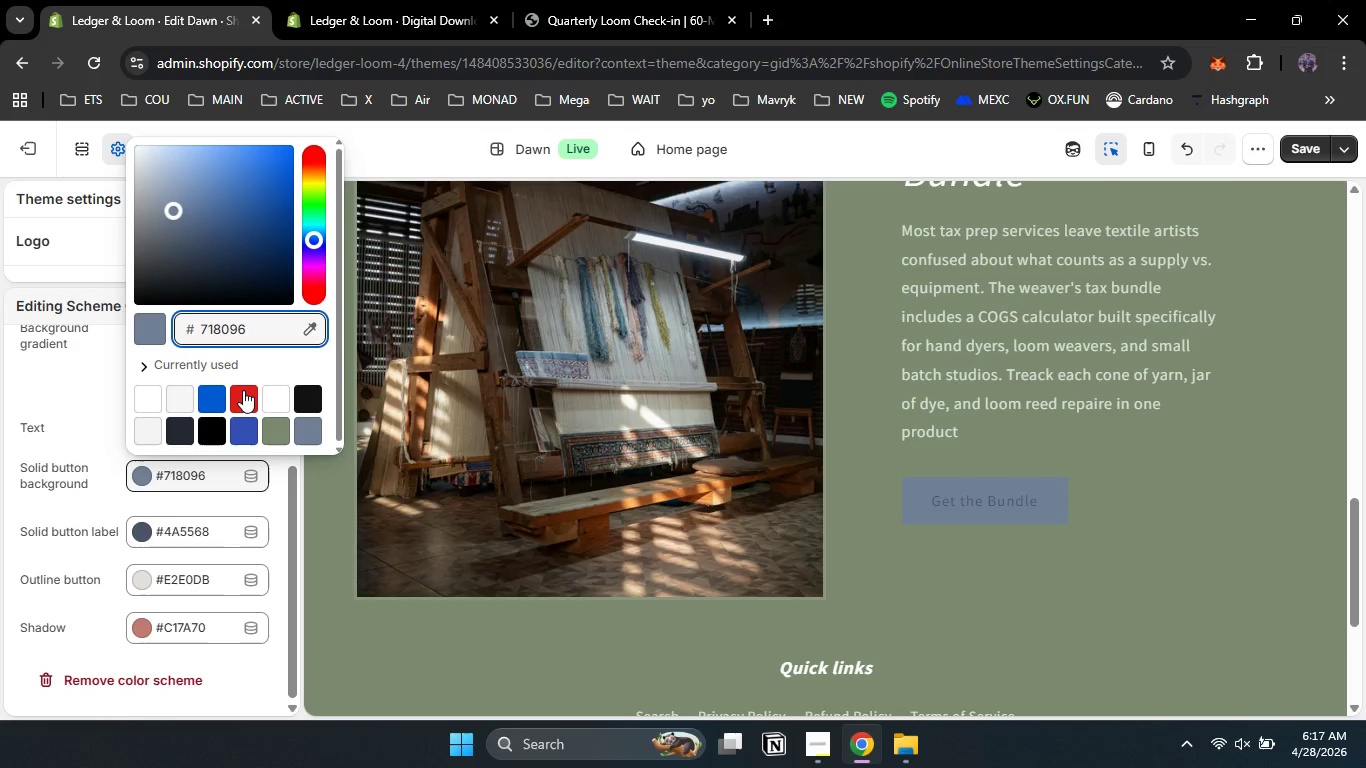 
left_click([243, 390])
 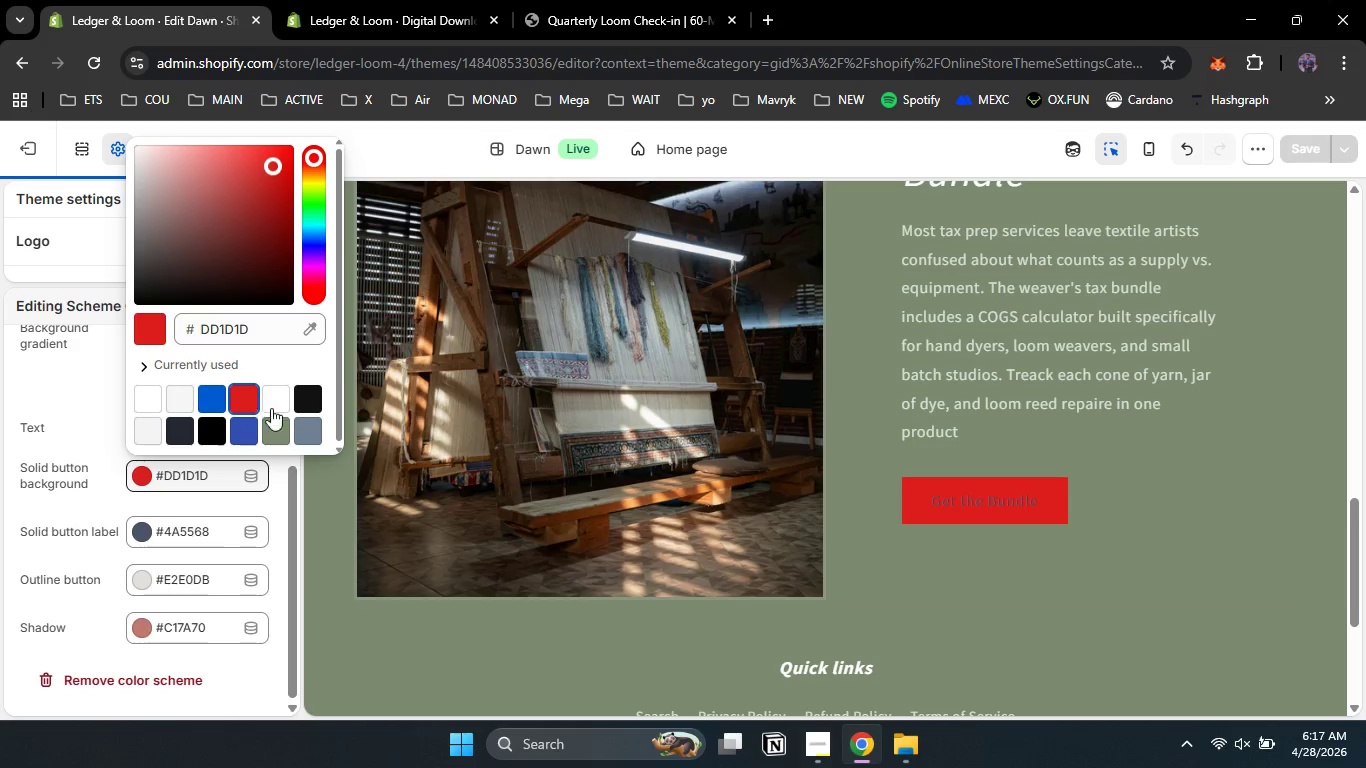 
left_click([287, 429])
 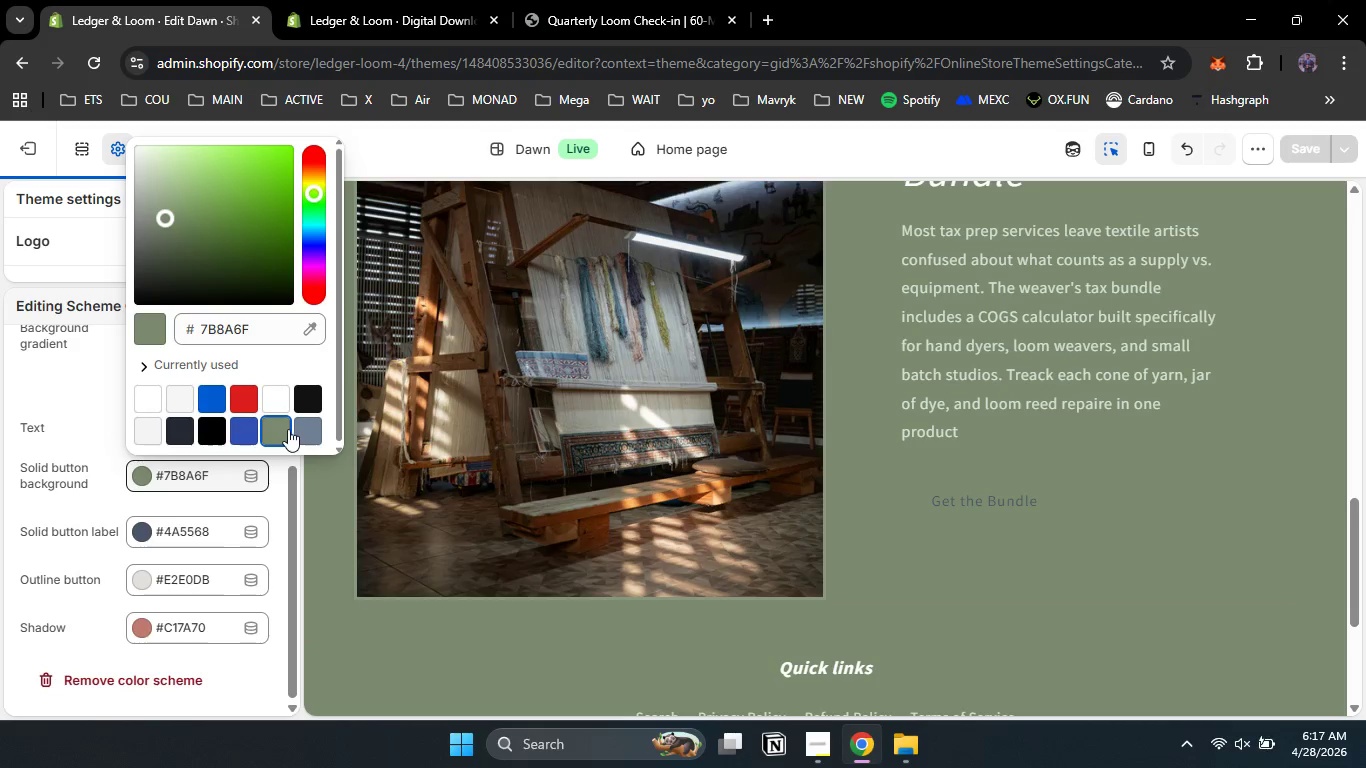 
left_click([312, 430])
 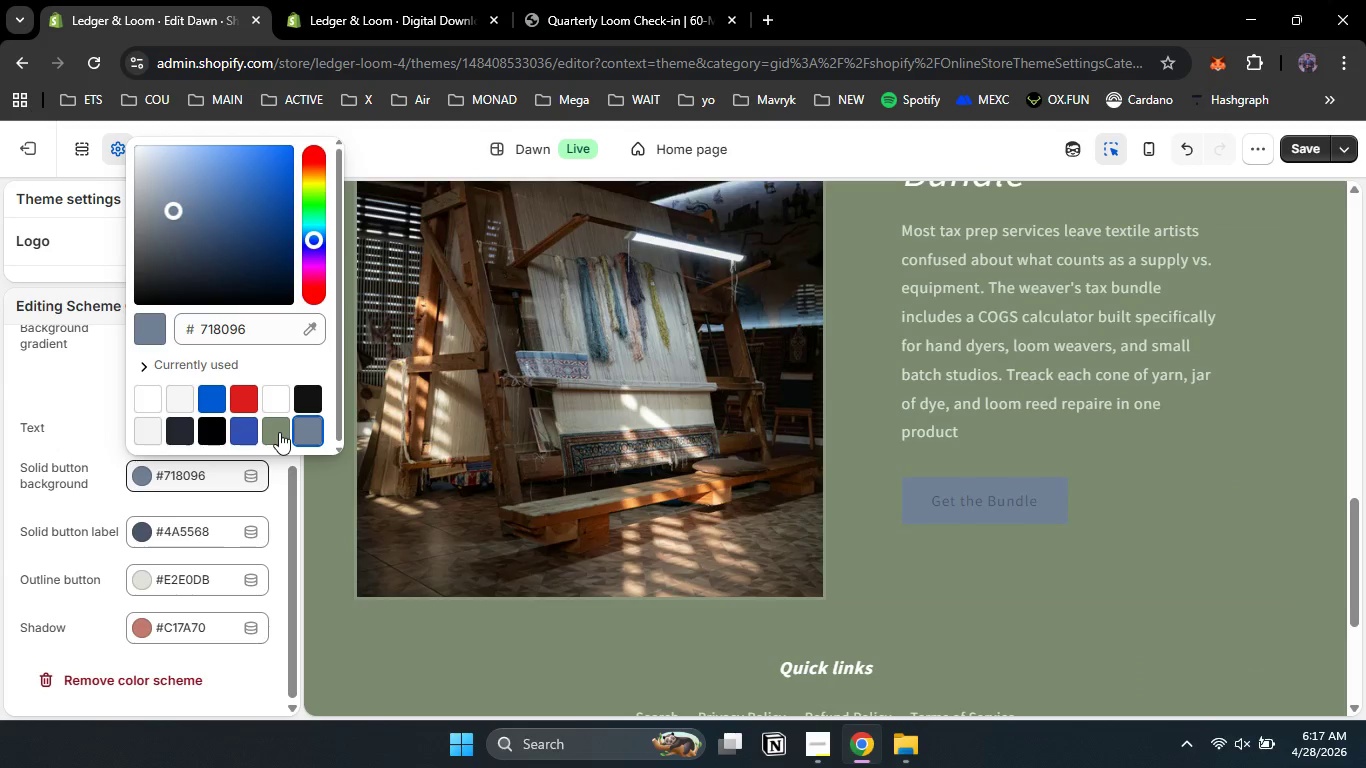 
wait(5.38)
 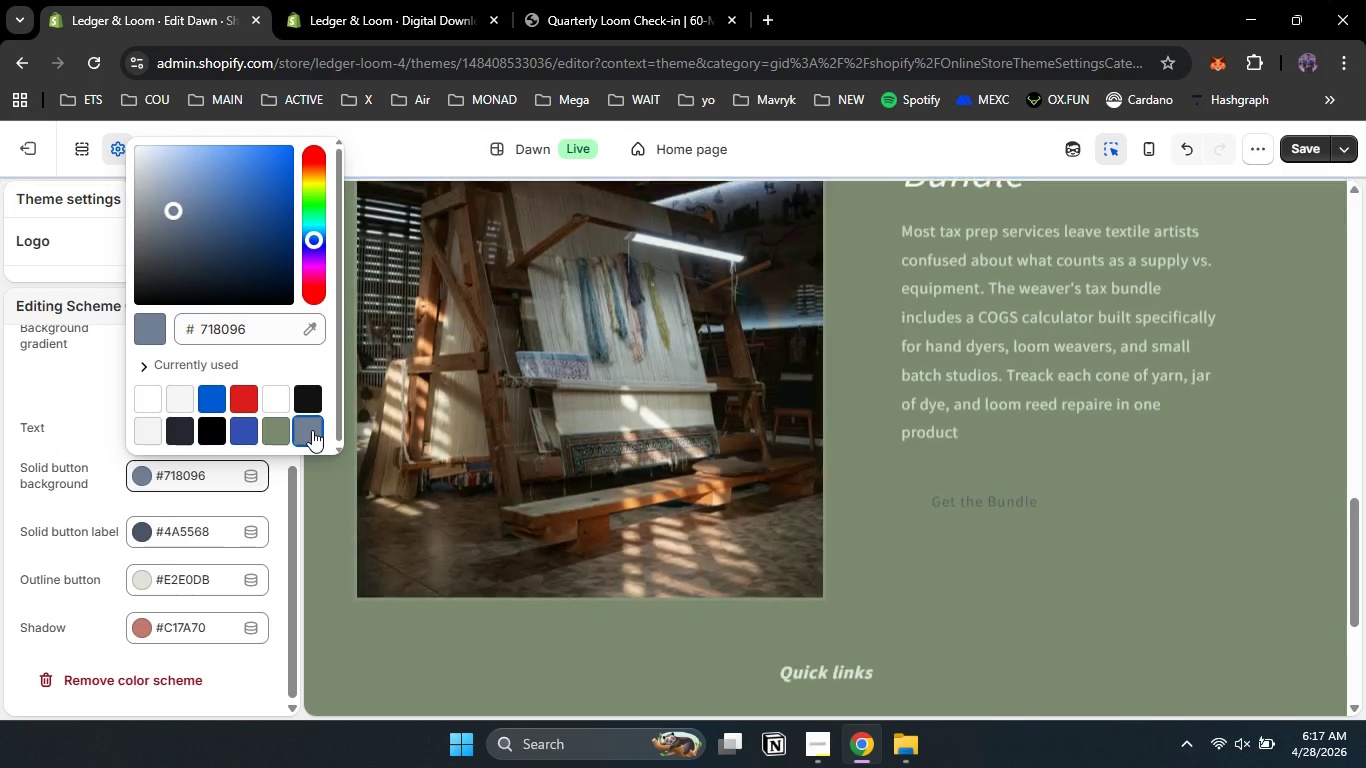 
left_click([243, 435])
 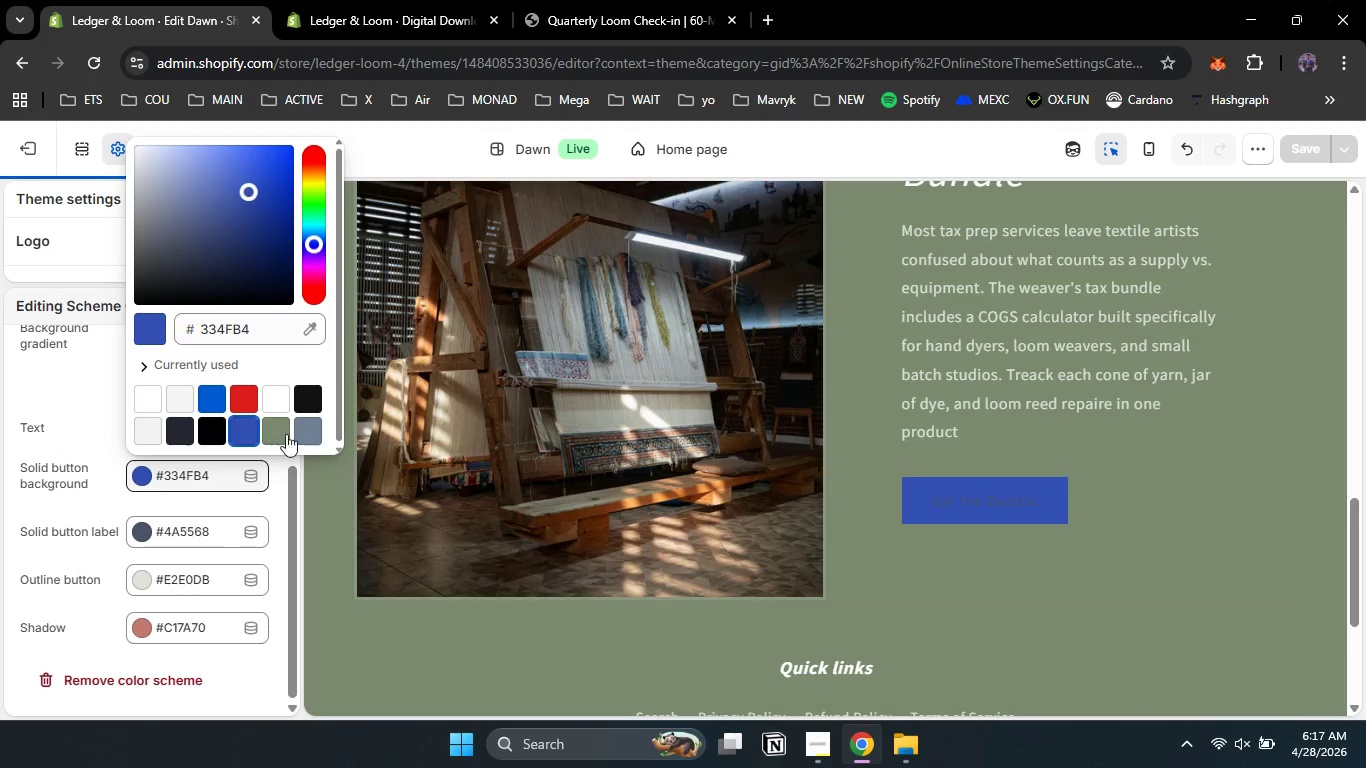 
left_click([301, 428])
 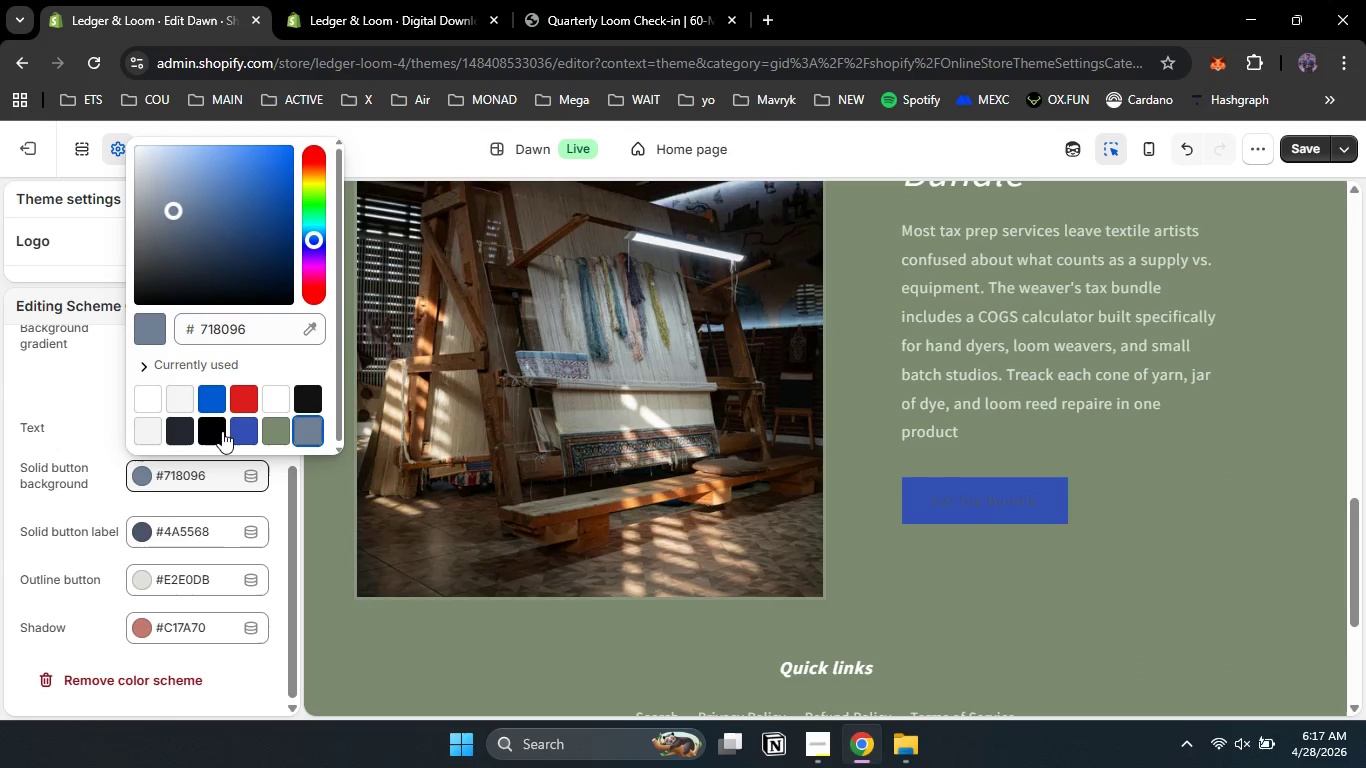 
left_click([187, 432])
 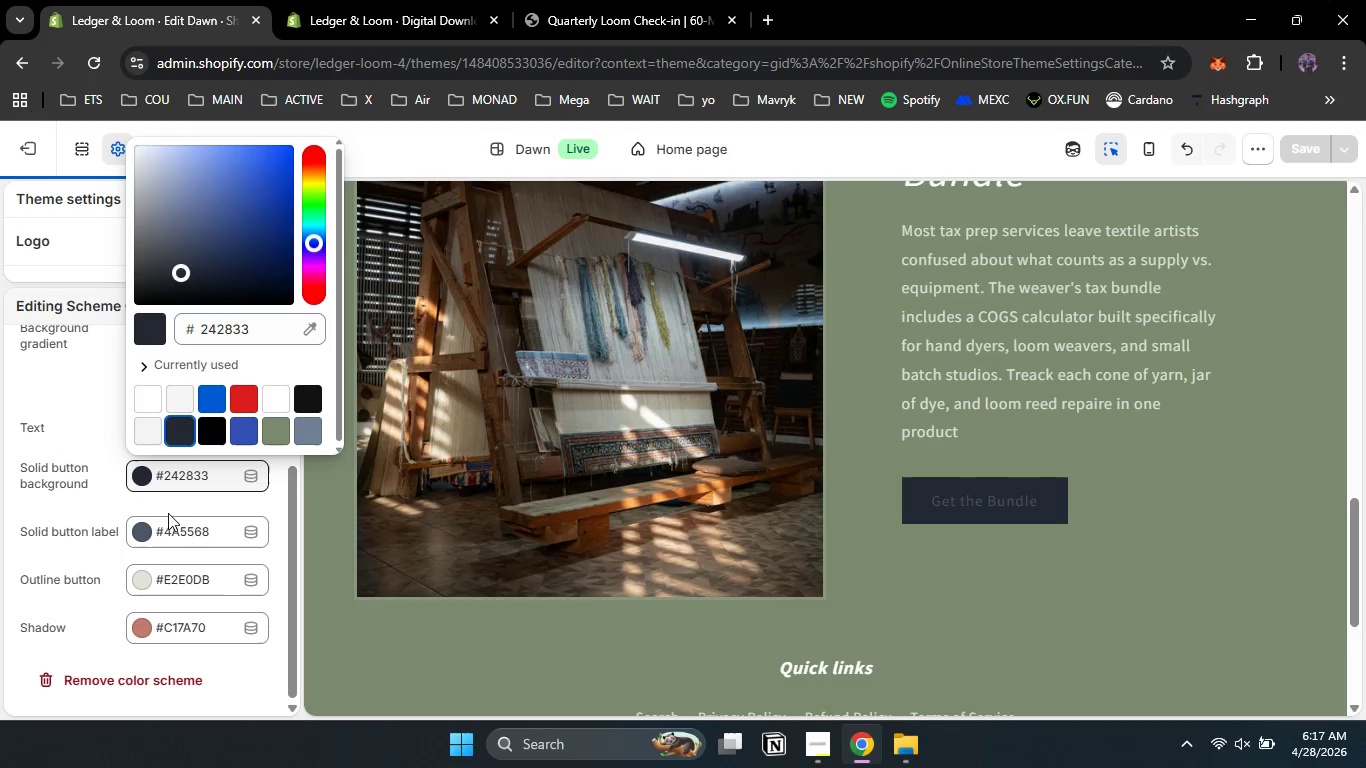 
left_click([178, 523])
 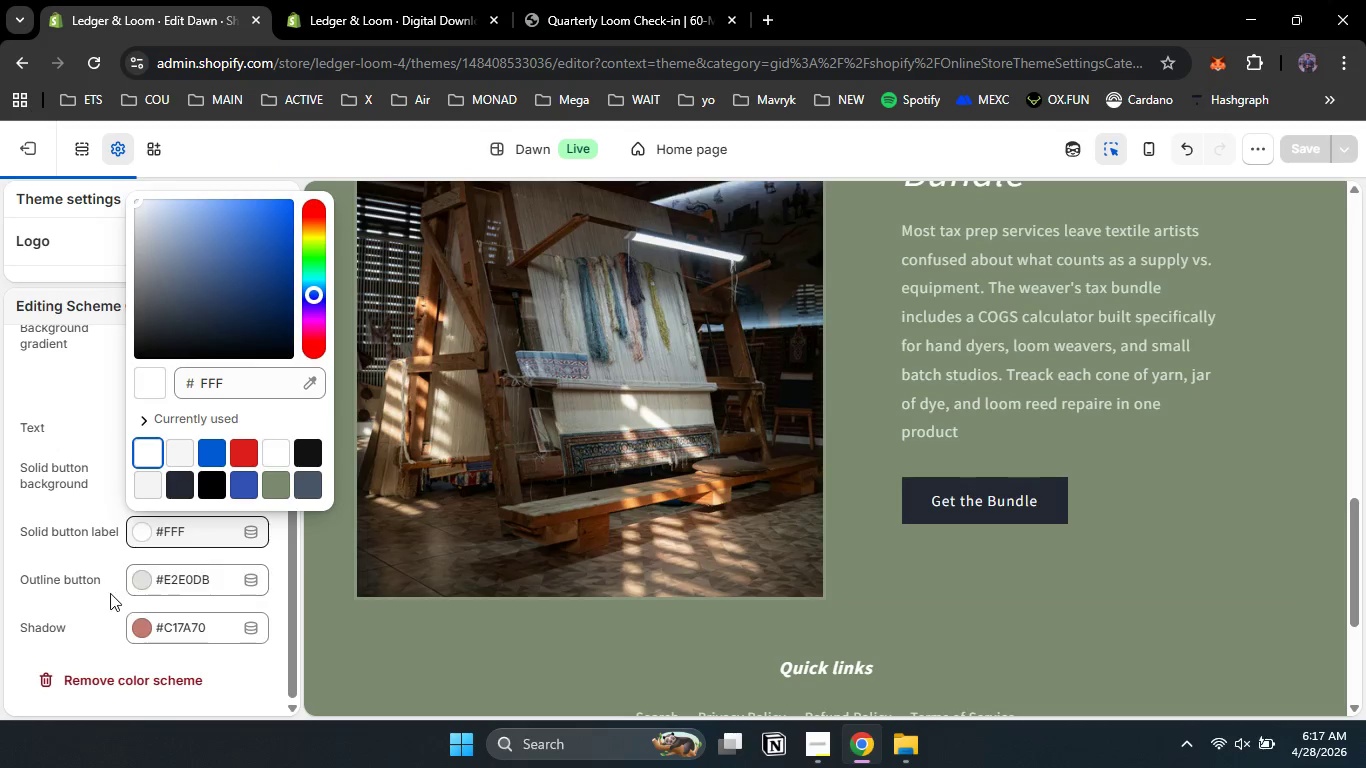 
left_click([11, 582])
 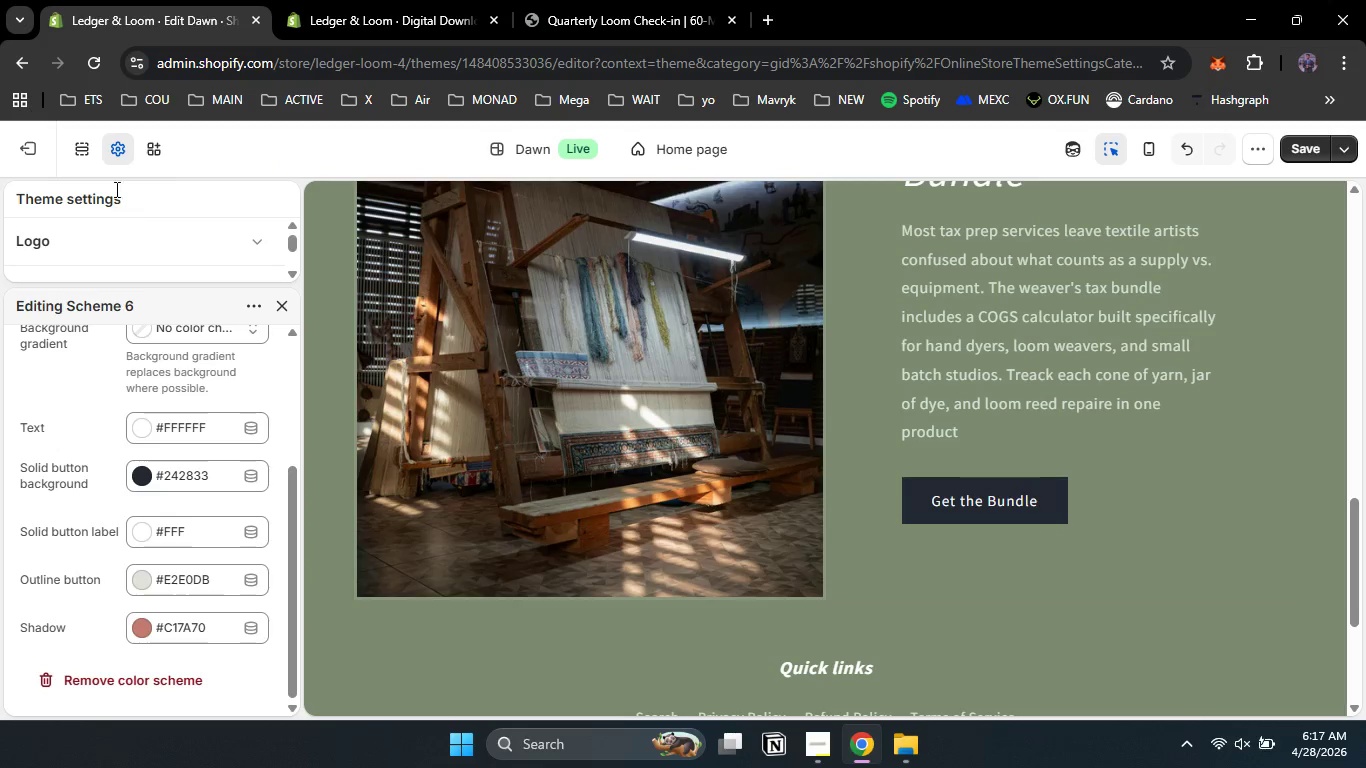 
left_click([78, 150])
 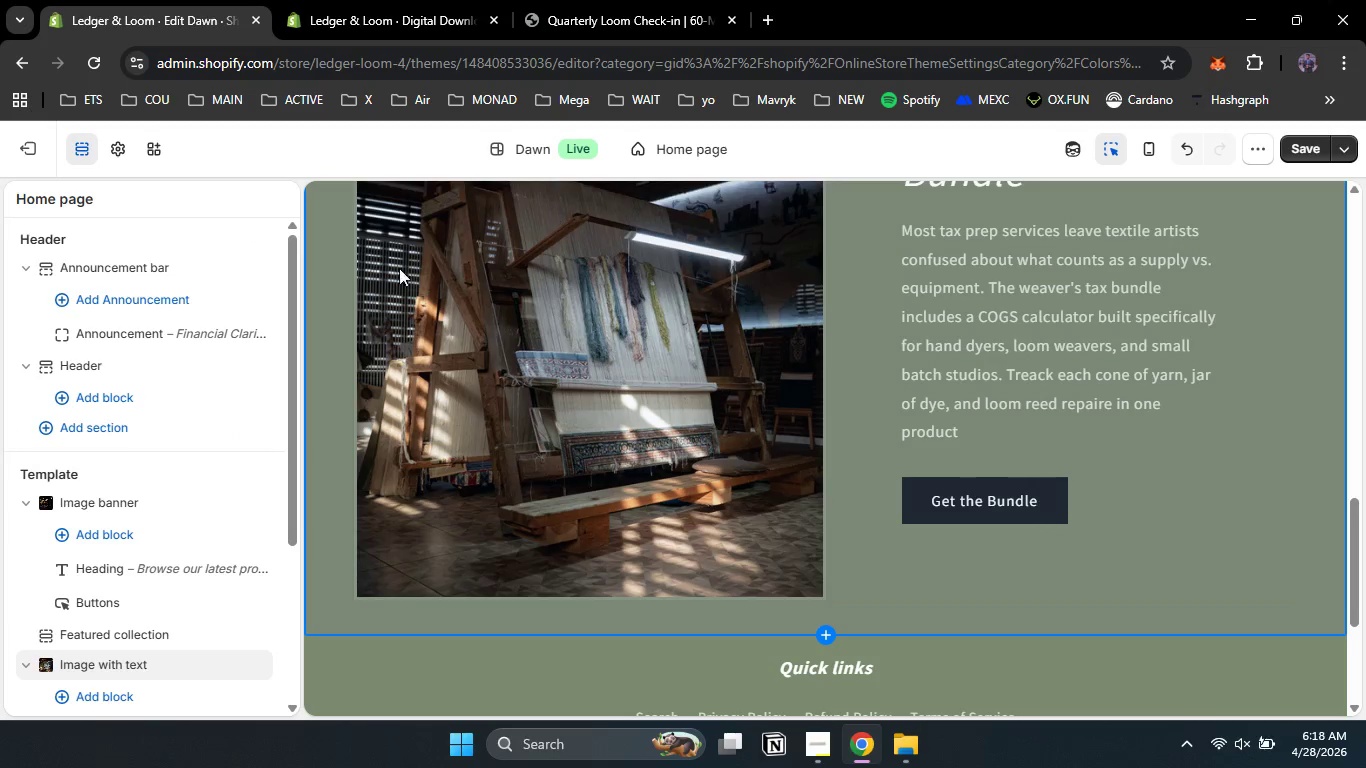 
wait(5.7)
 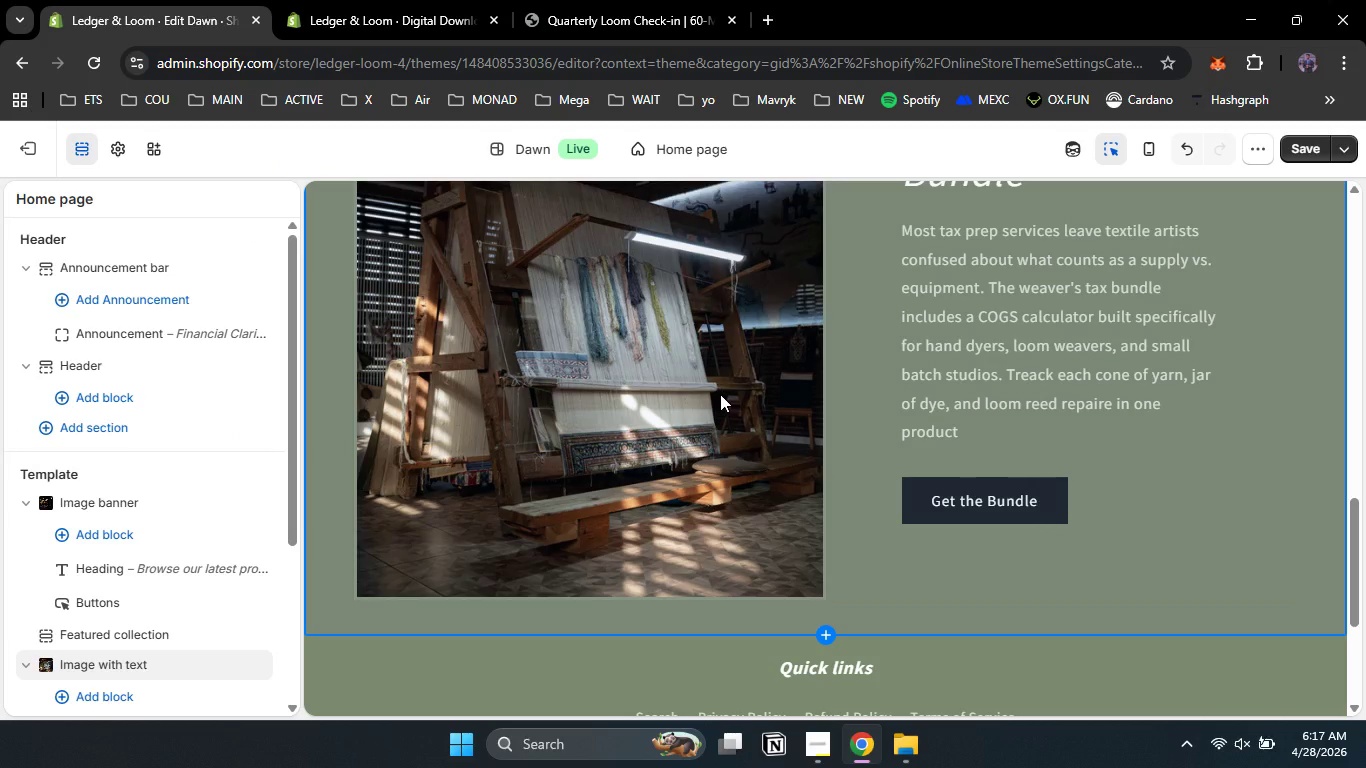 
left_click_drag(start_coordinate=[292, 418], to_coordinate=[314, 531])
 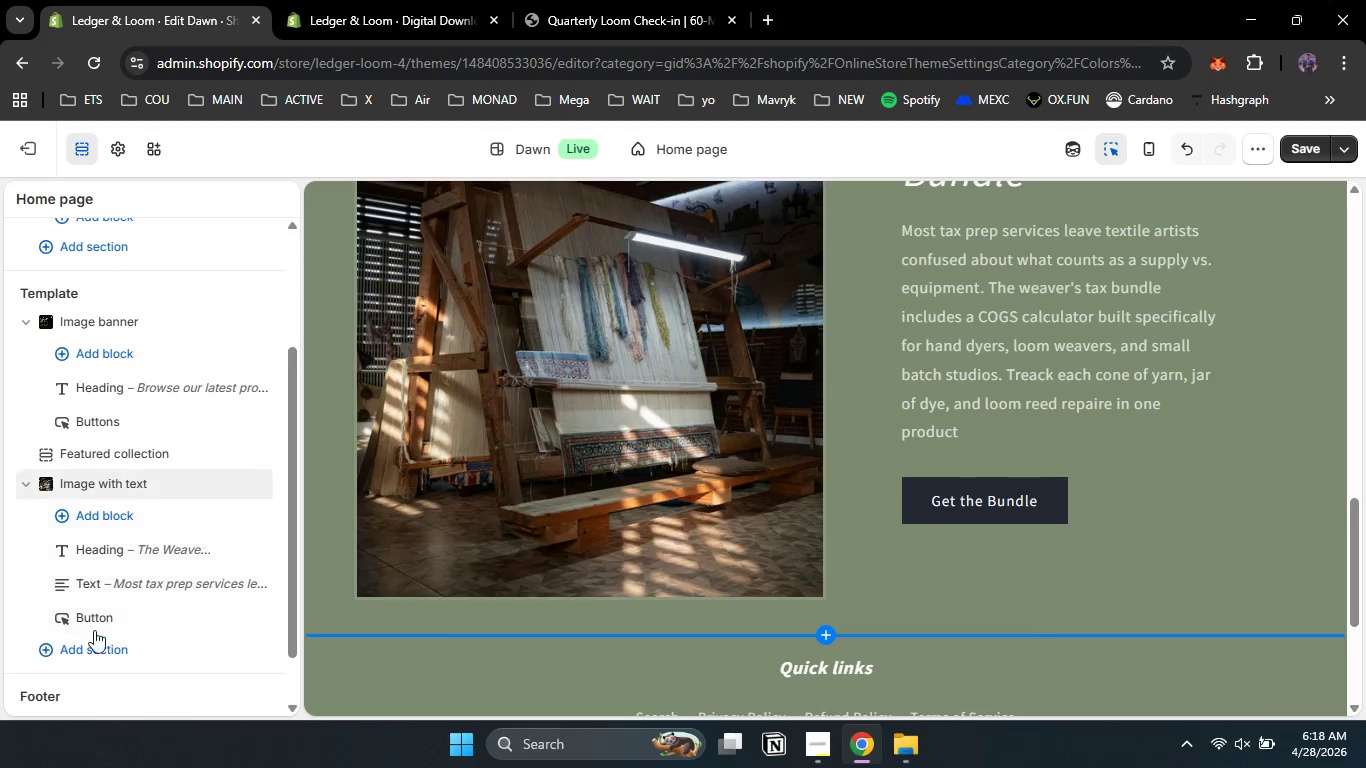 
left_click([101, 644])
 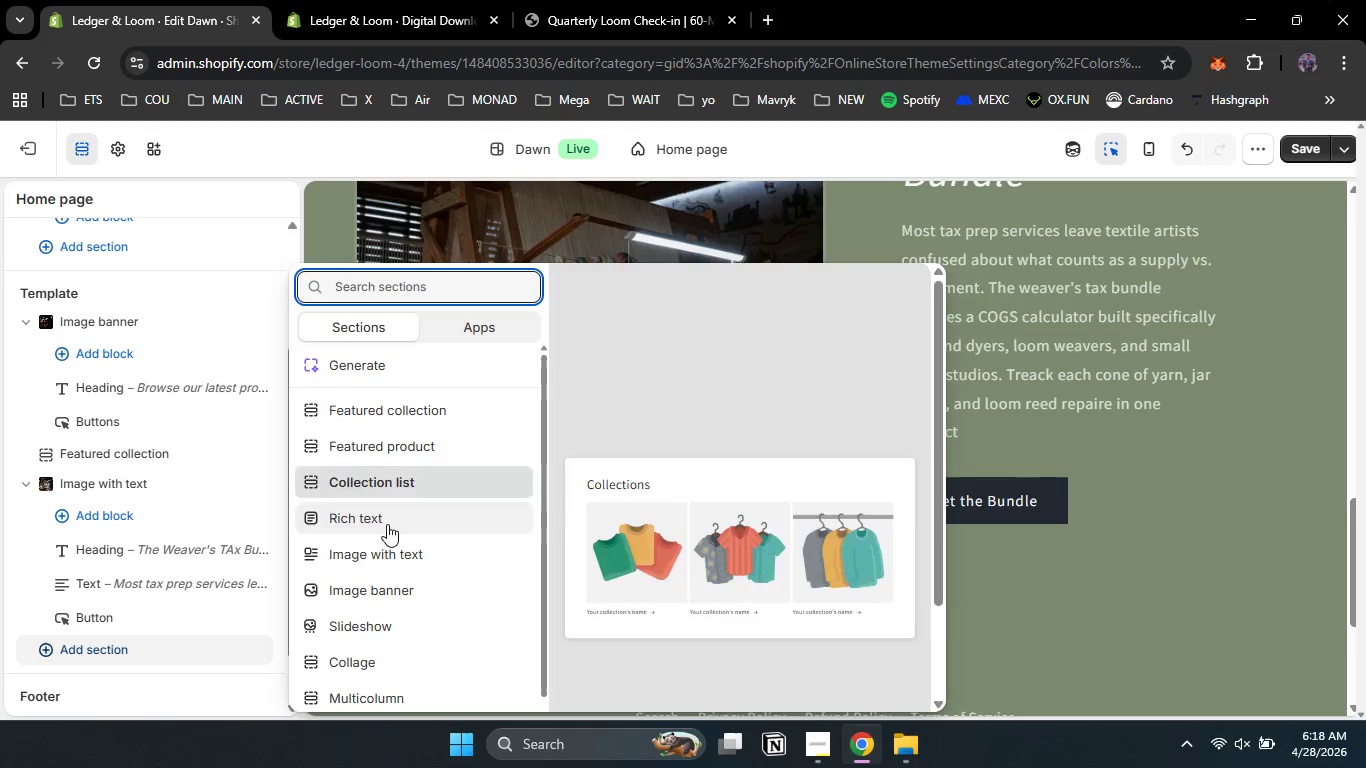 
left_click([398, 548])
 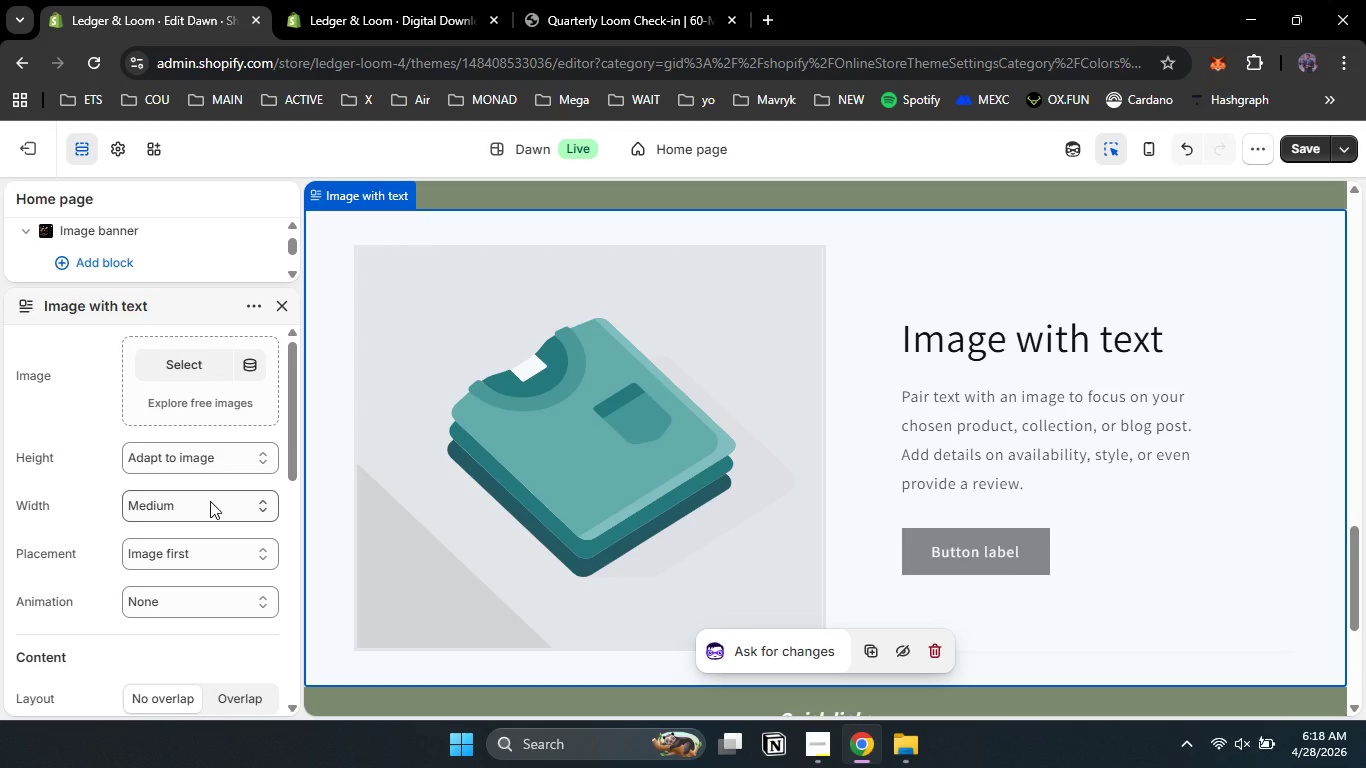 
left_click([220, 553])
 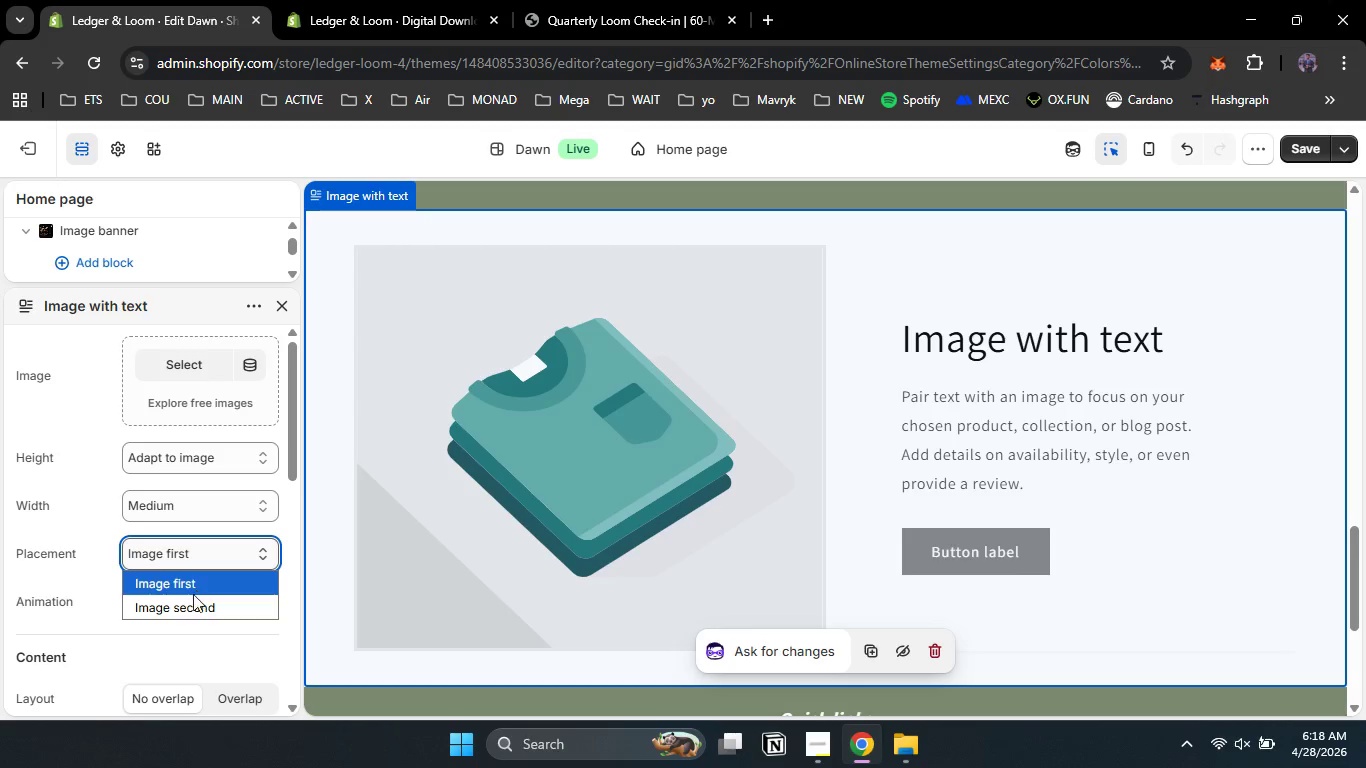 
left_click([192, 602])
 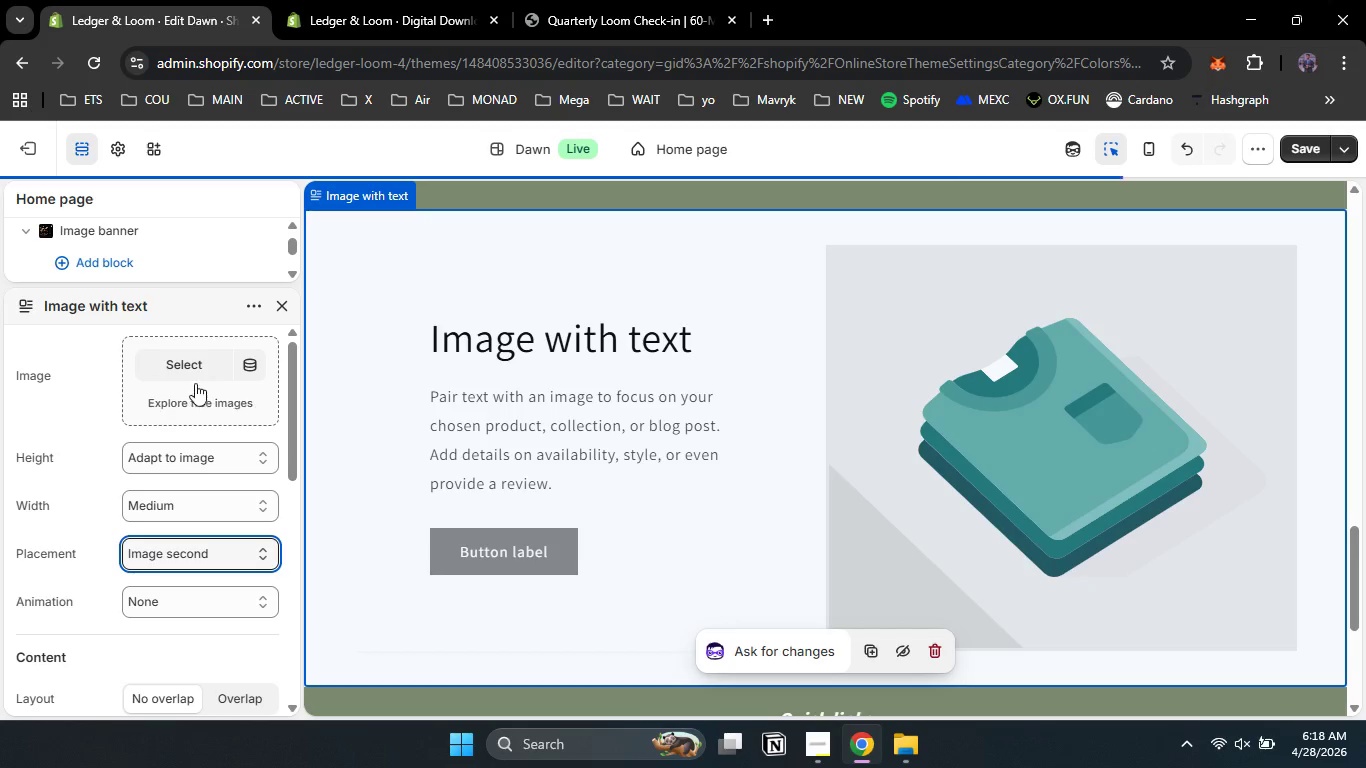 
left_click([197, 363])
 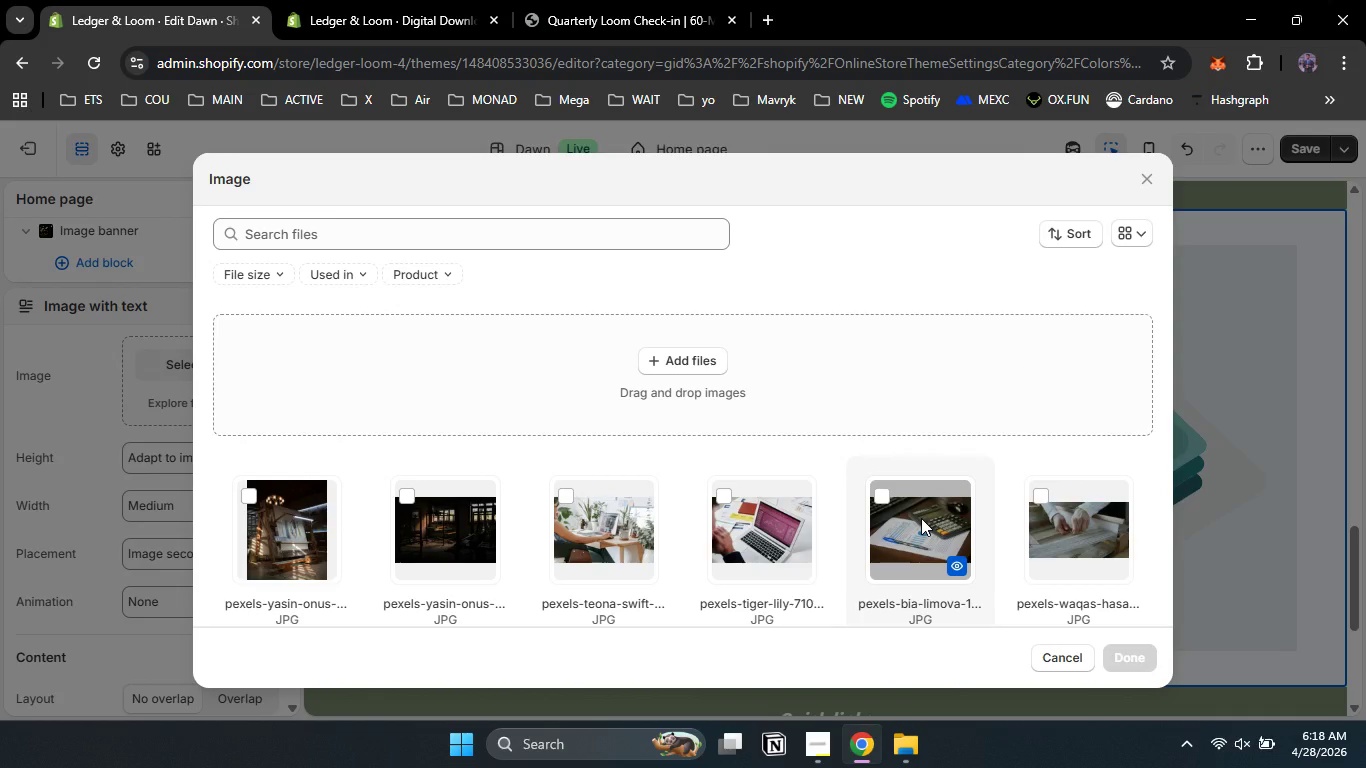 
wait(5.14)
 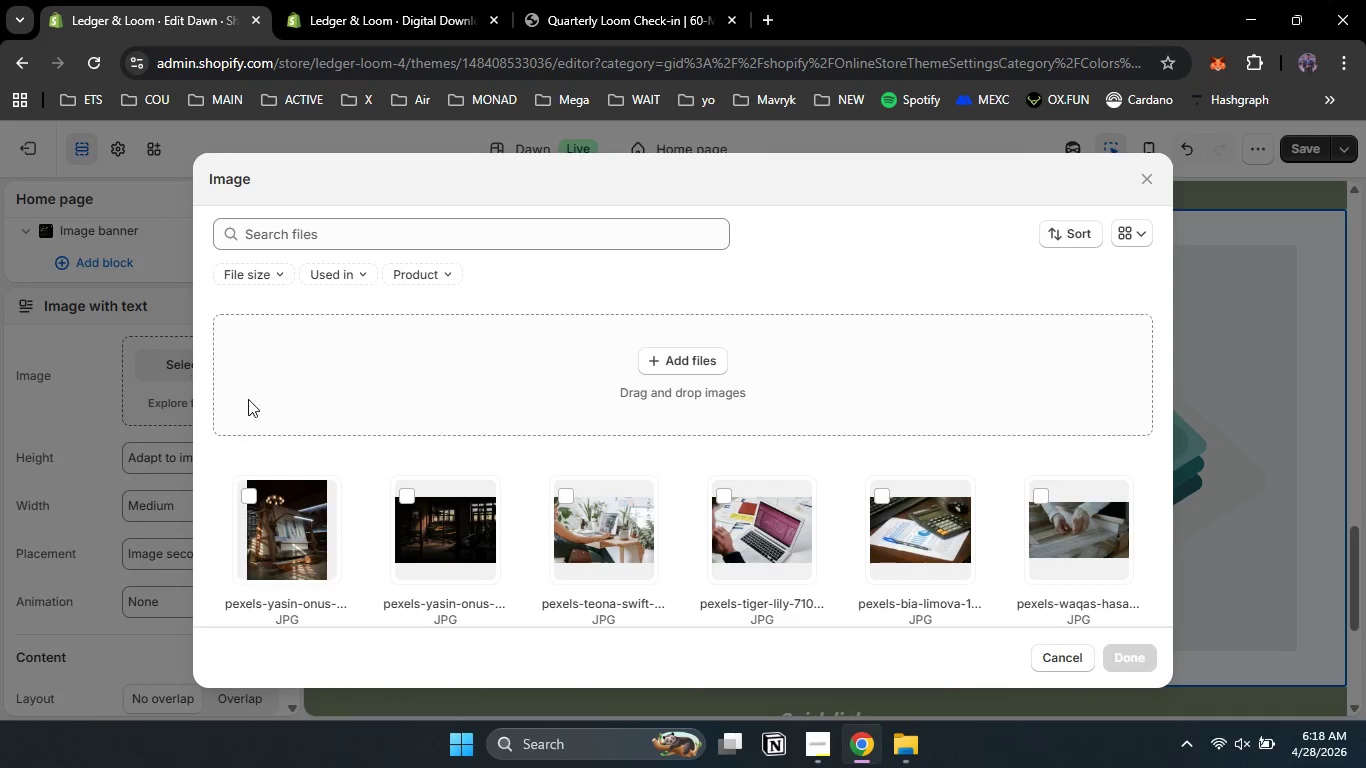 
left_click([921, 518])
 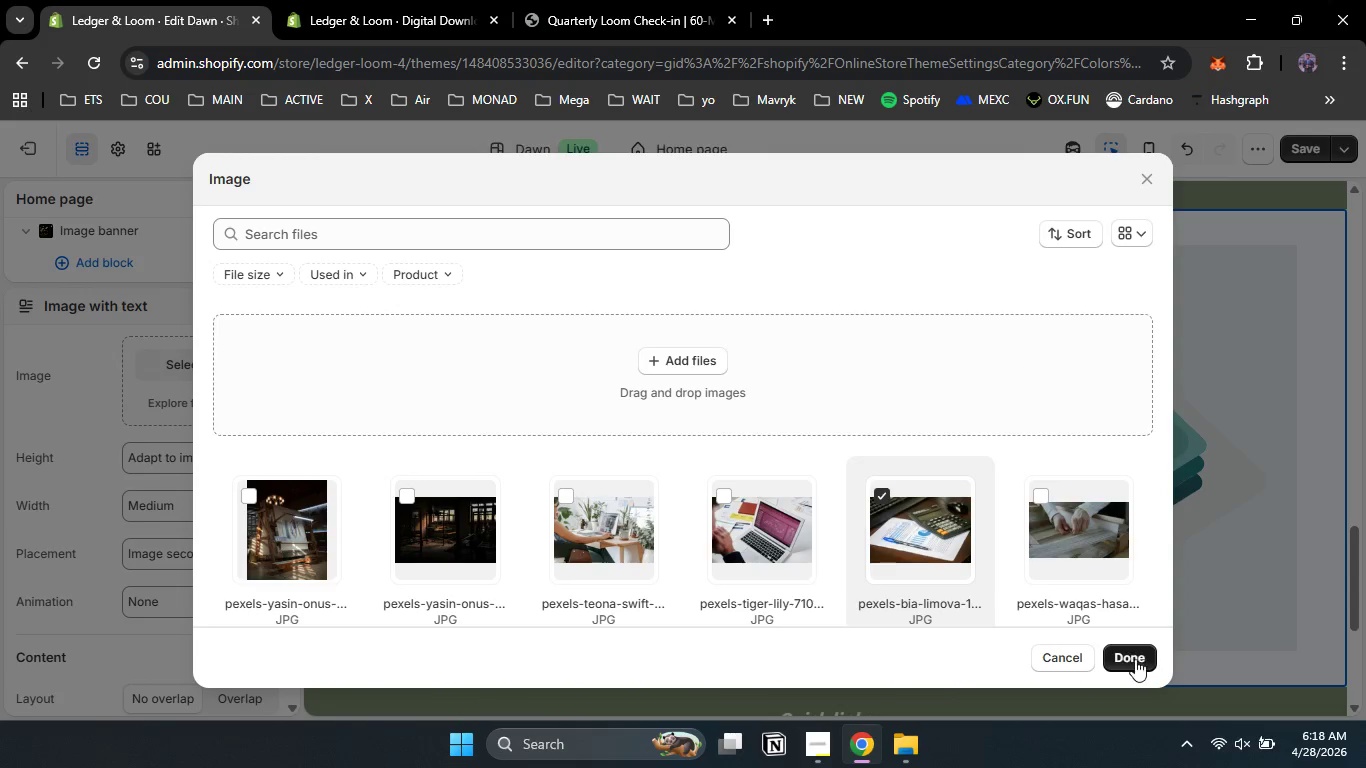 
left_click([1136, 660])
 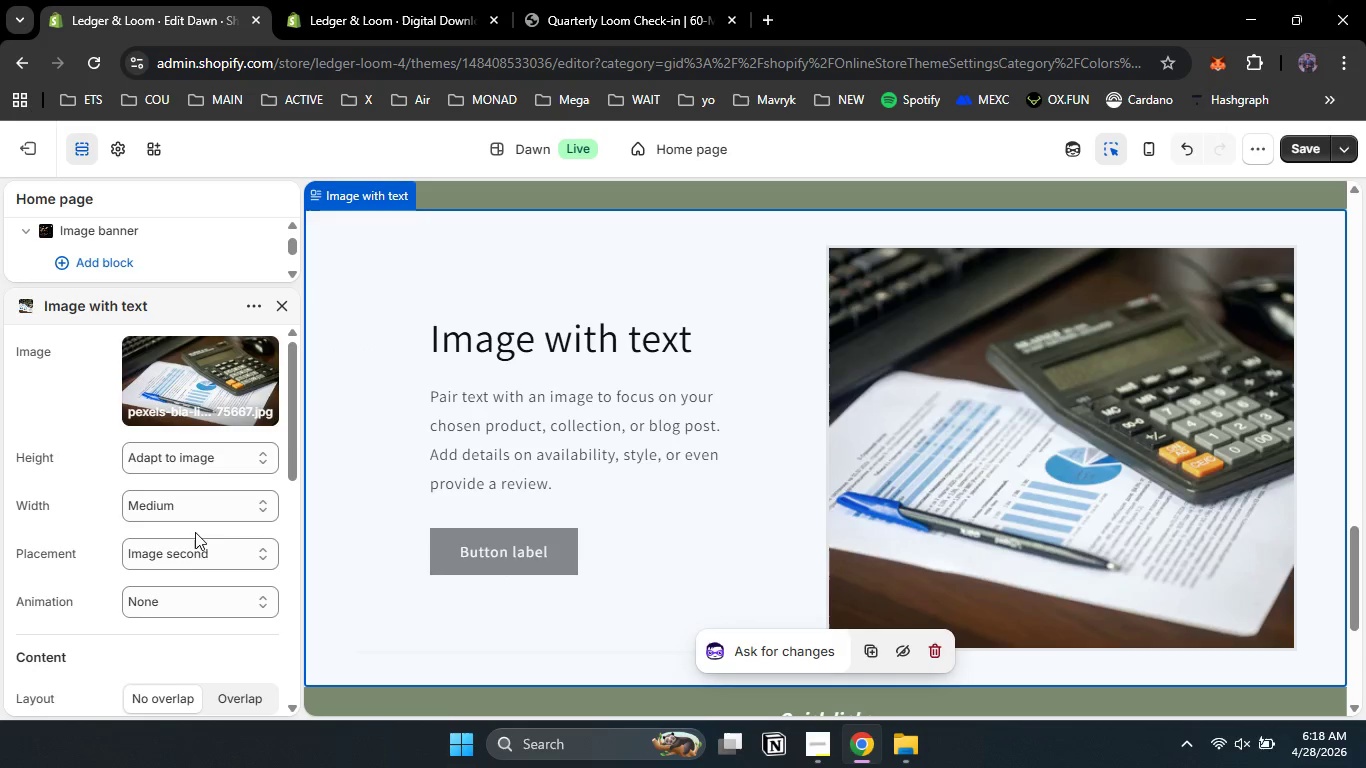 
left_click_drag(start_coordinate=[293, 437], to_coordinate=[283, 614])
 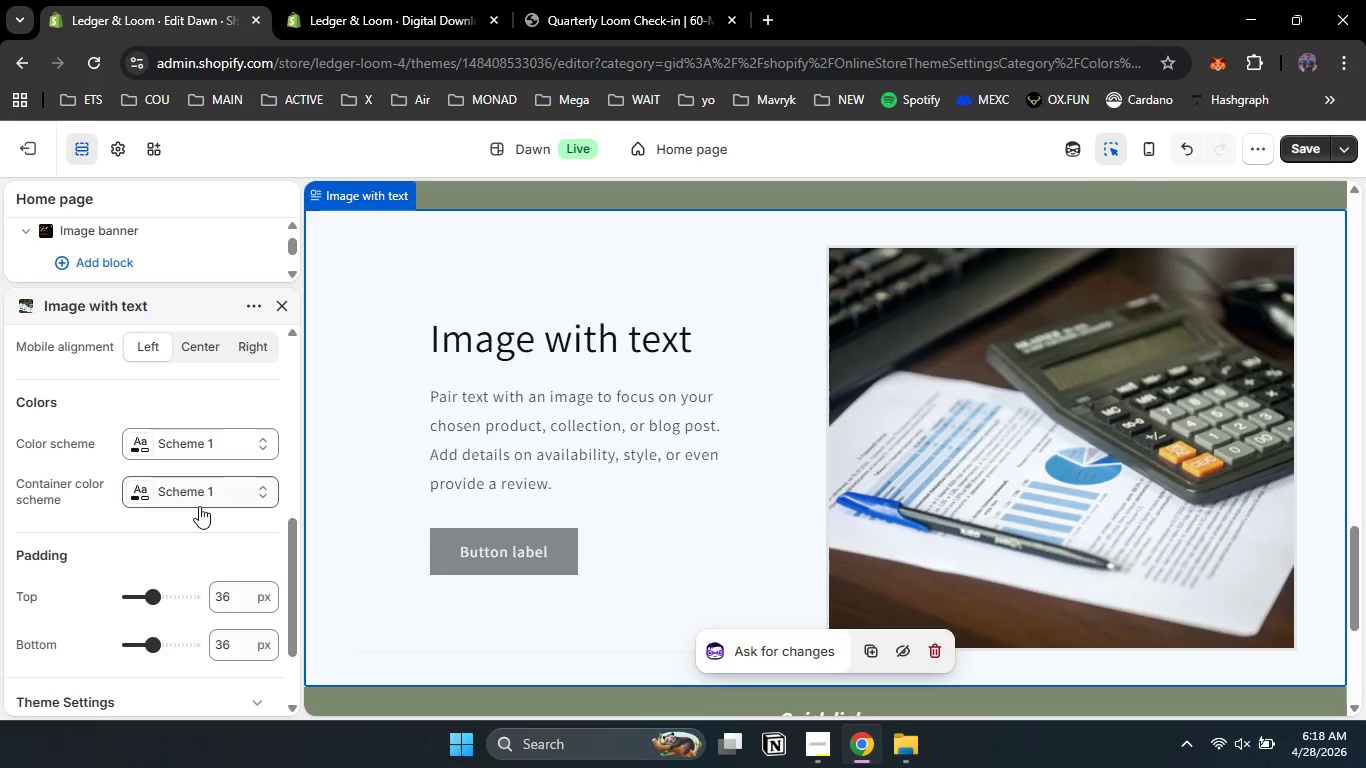 
double_click([199, 506])
 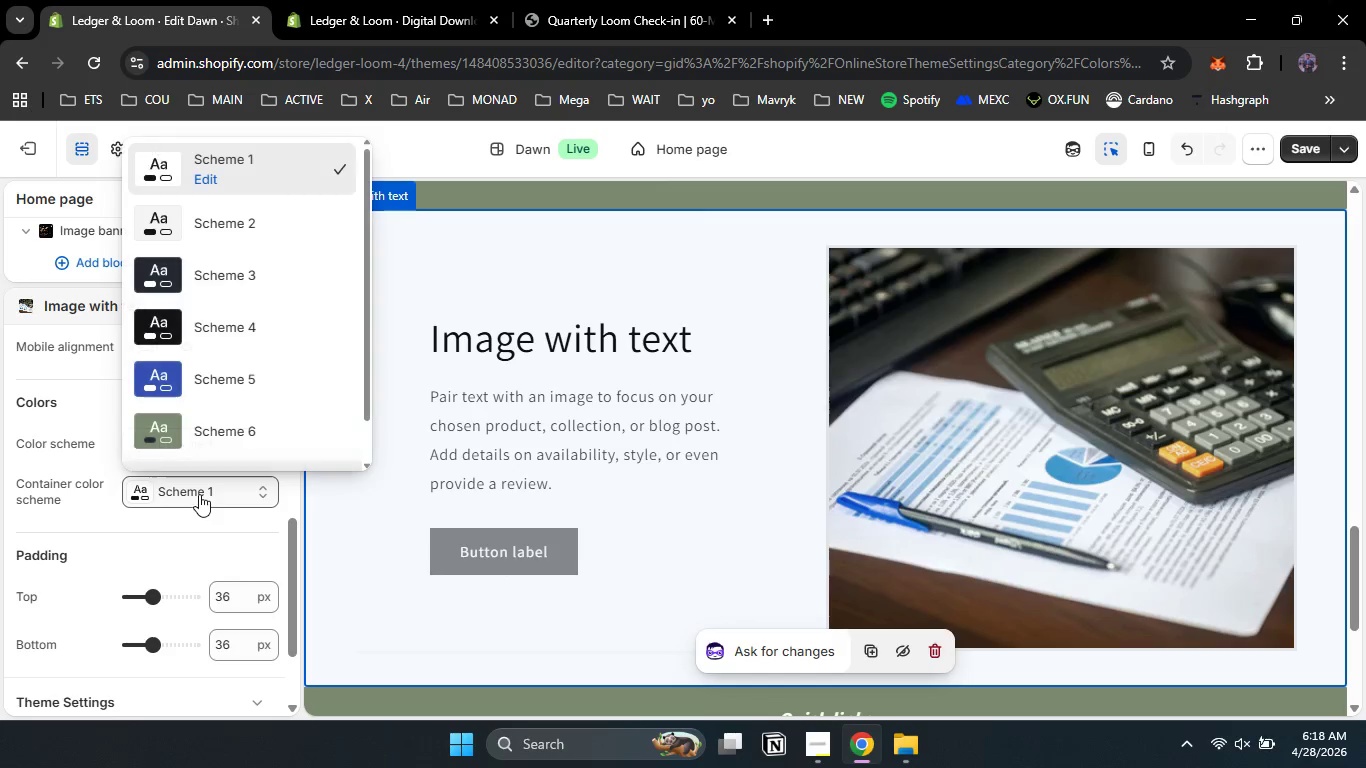 
triple_click([199, 494])
 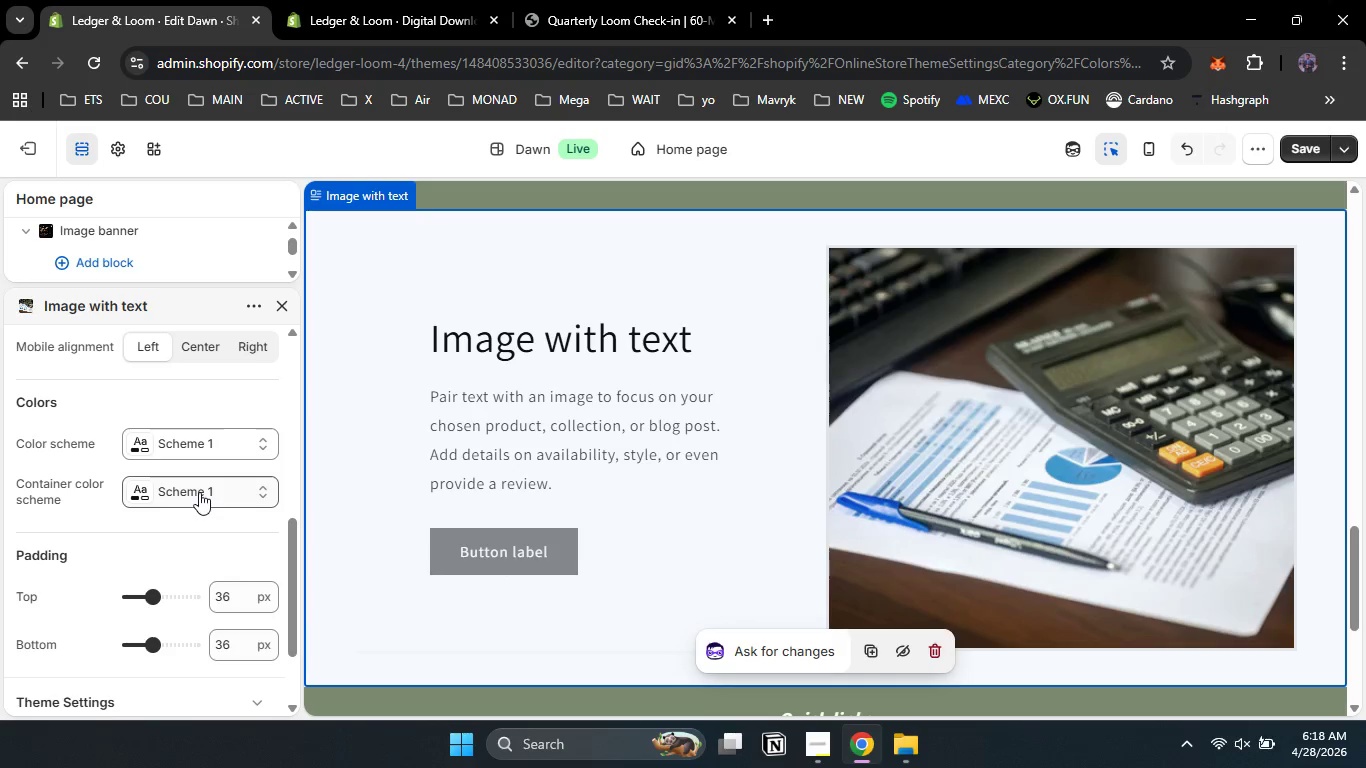 
triple_click([199, 490])
 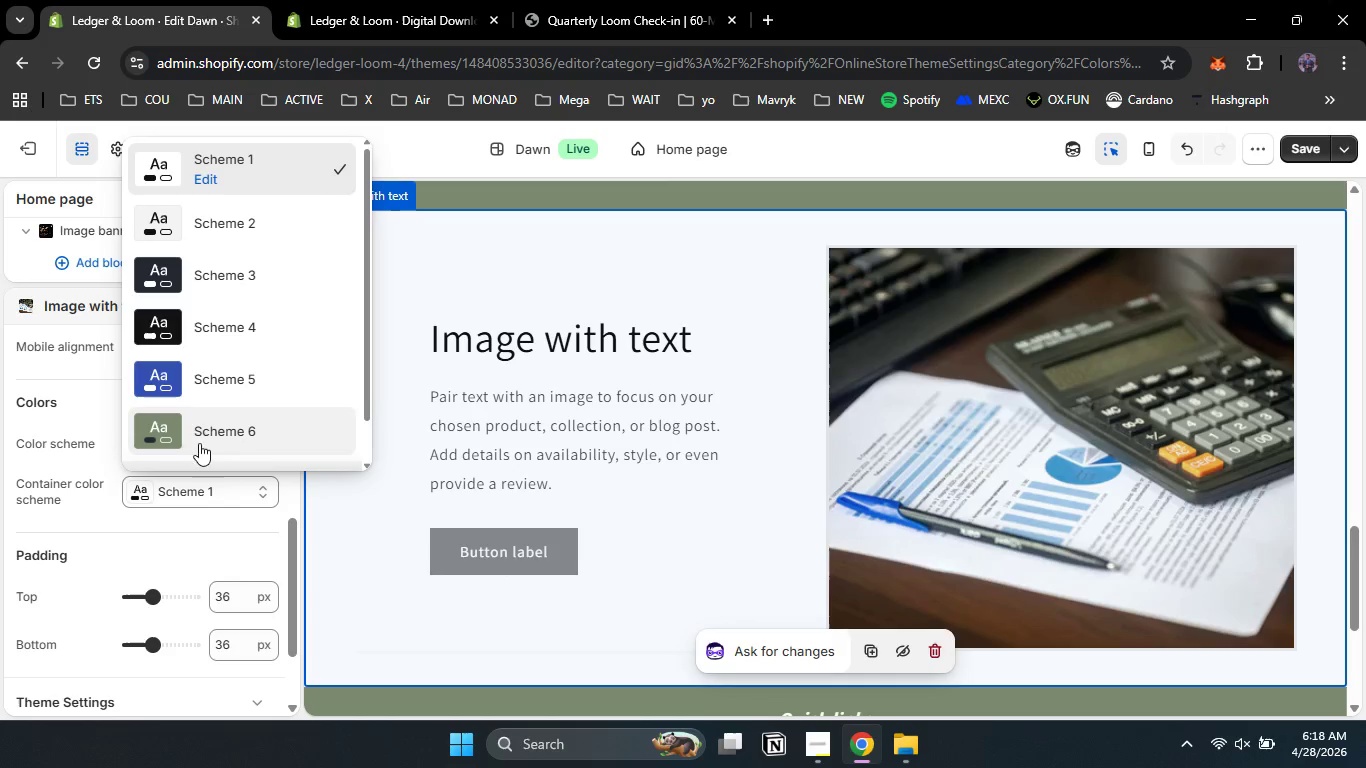 
left_click([199, 434])
 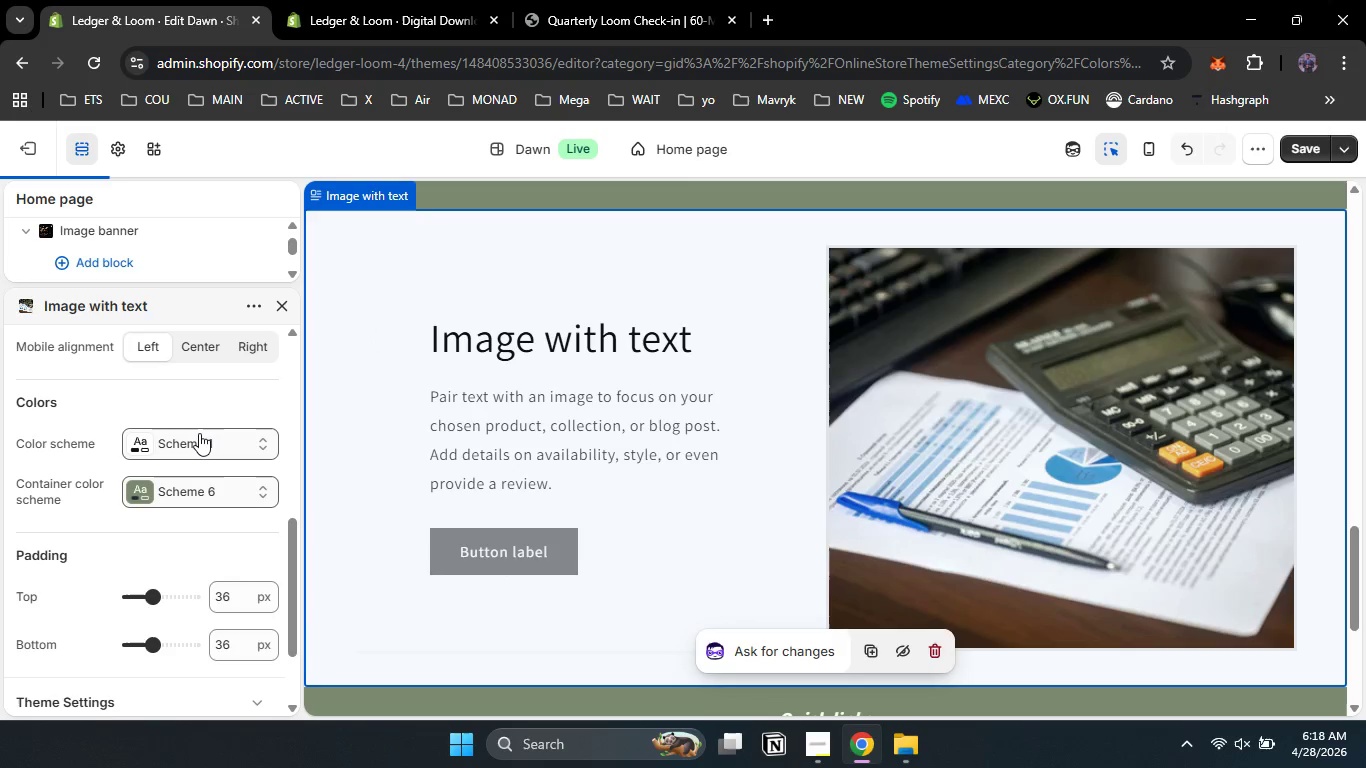 
left_click([199, 432])
 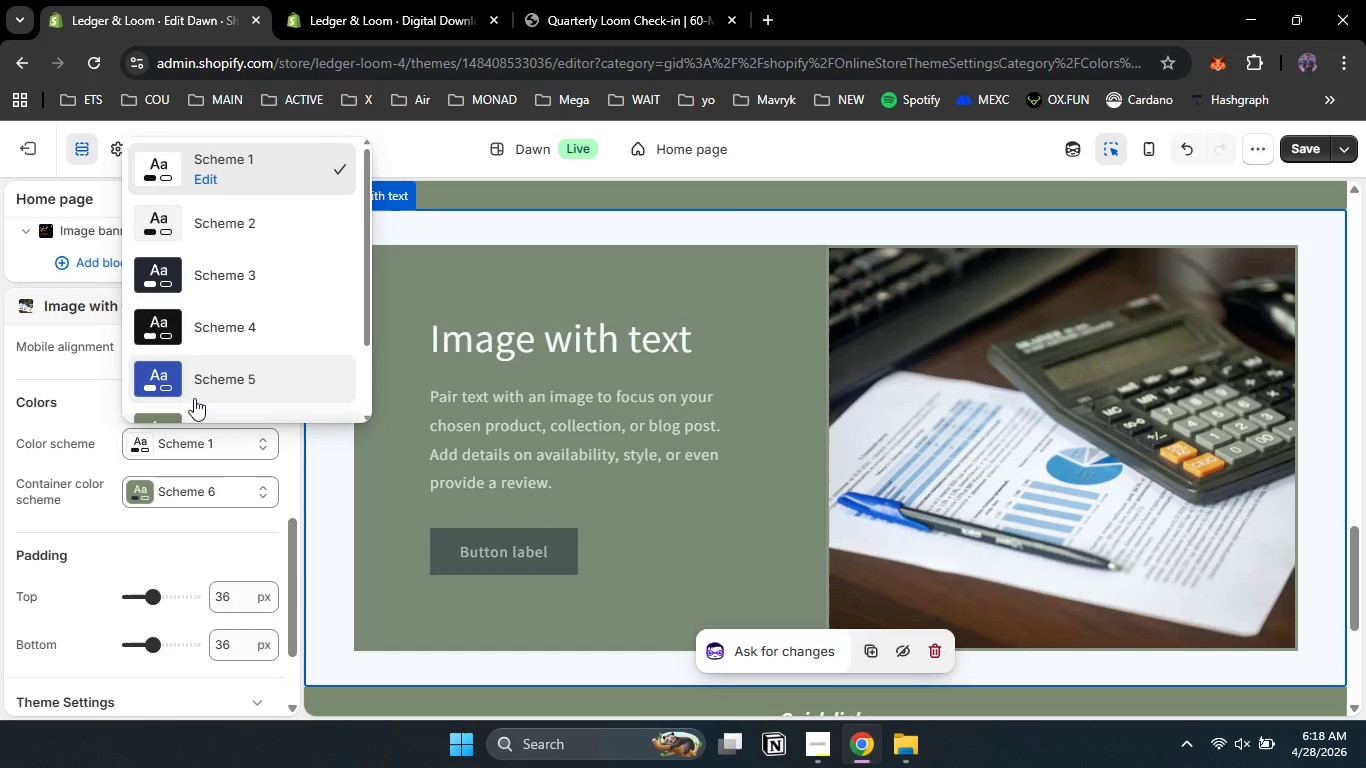 
left_click([192, 422])
 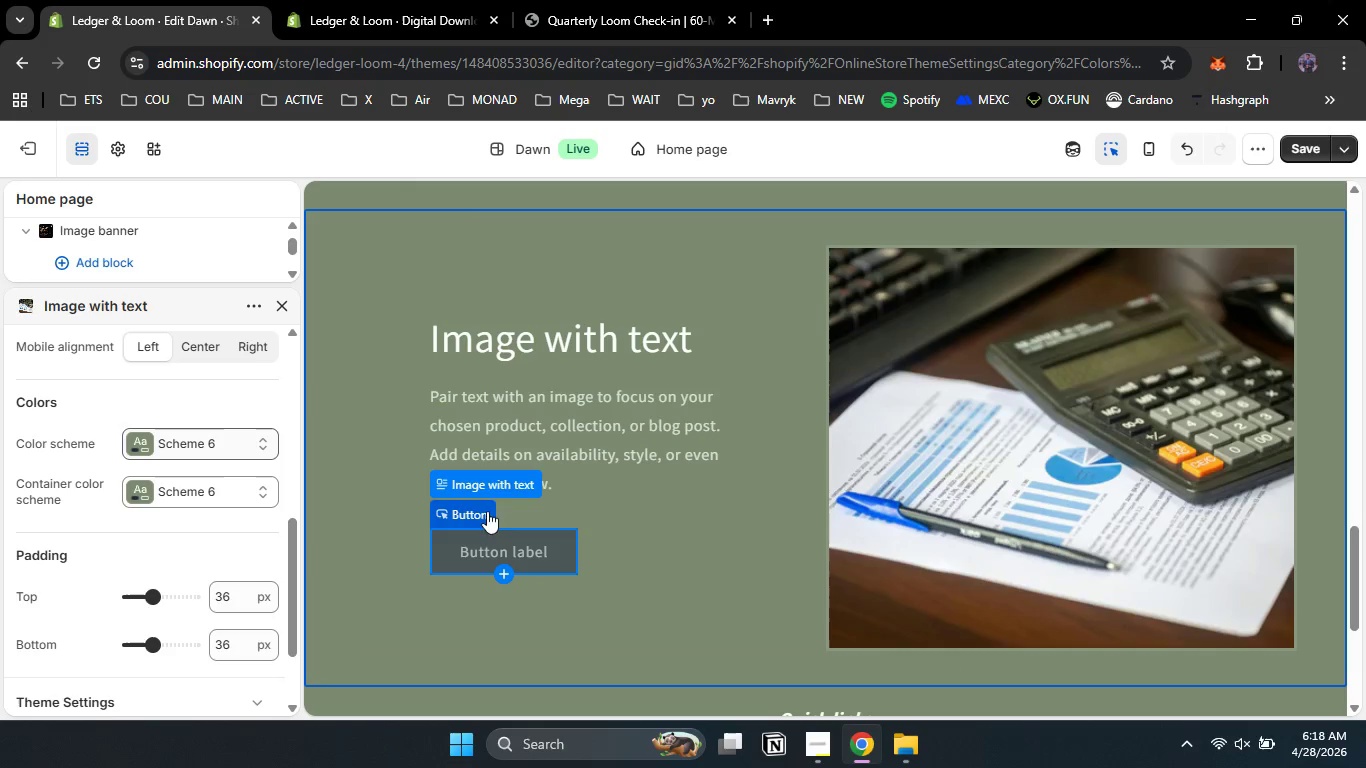 
left_click([526, 344])
 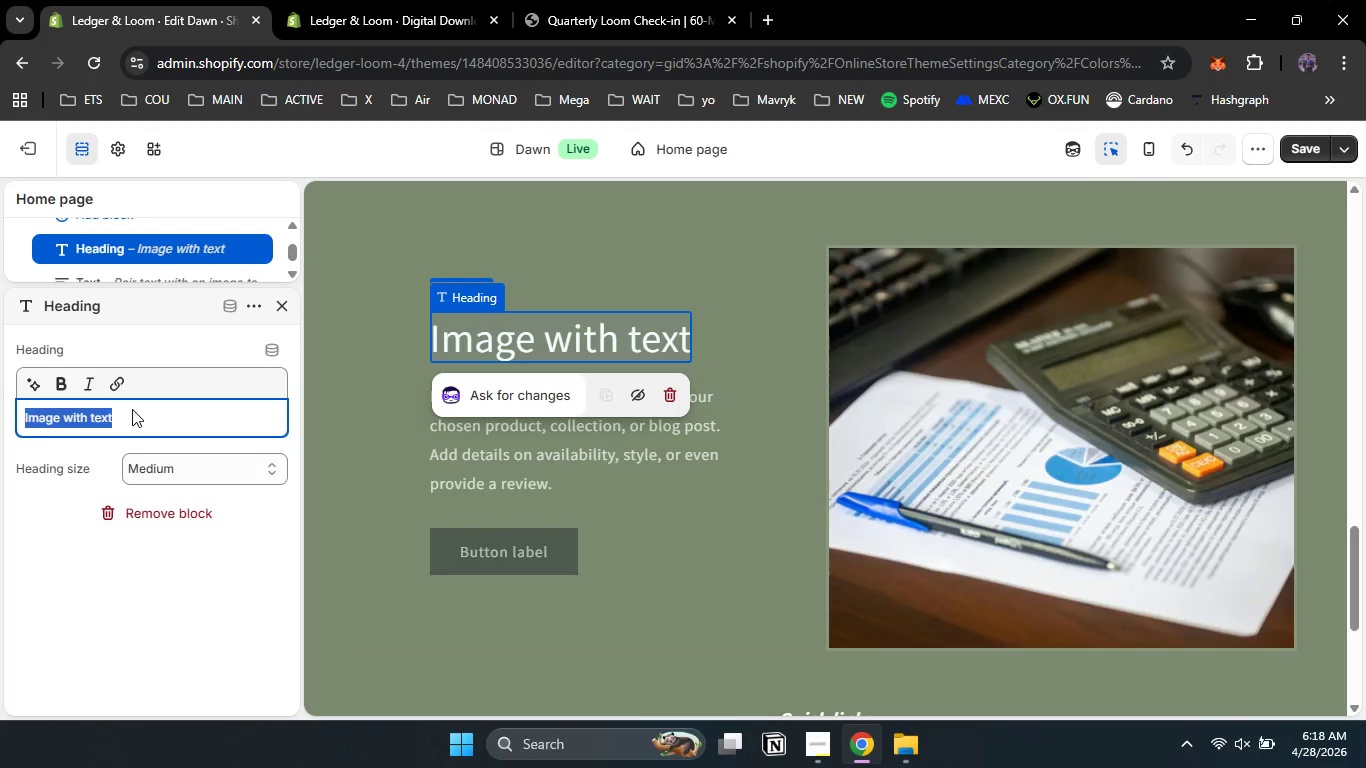 
type(Dye Lot Profitability Template)
 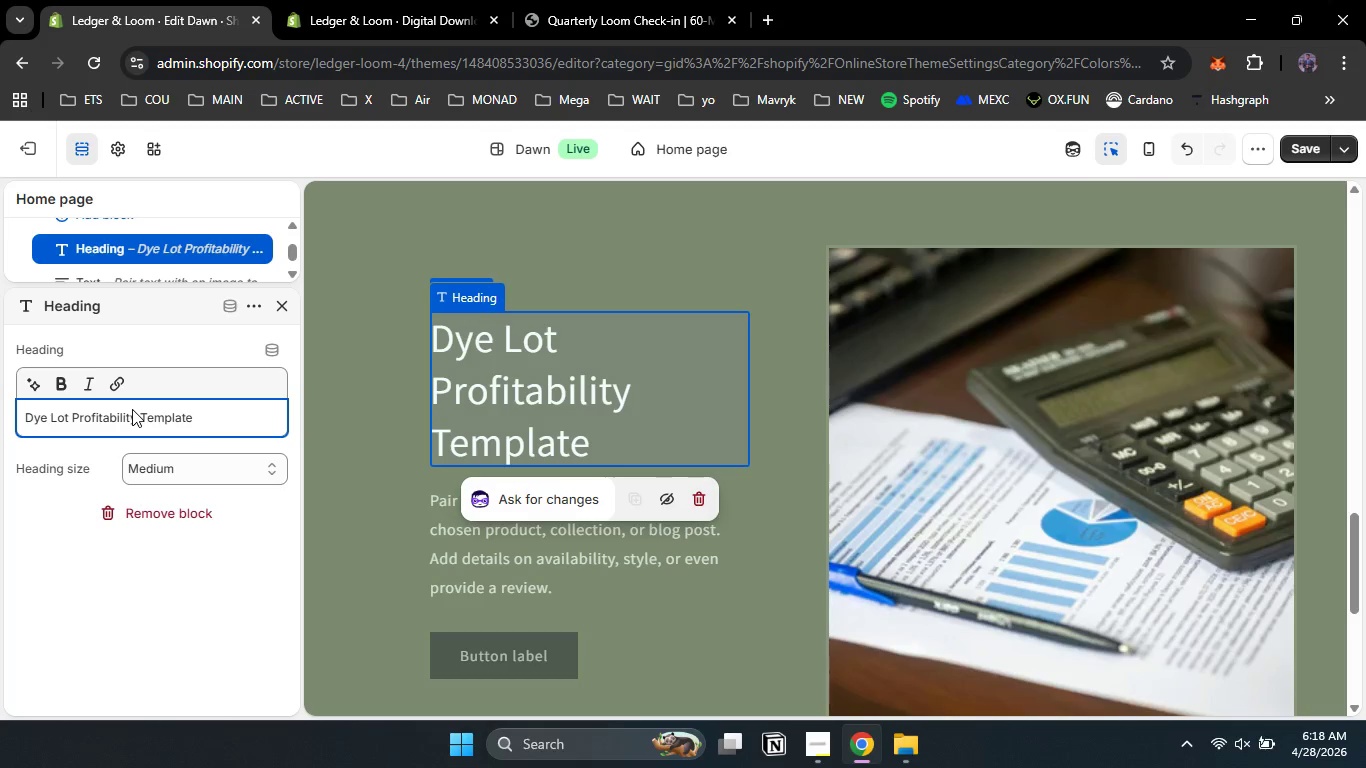 
left_click([224, 470])
 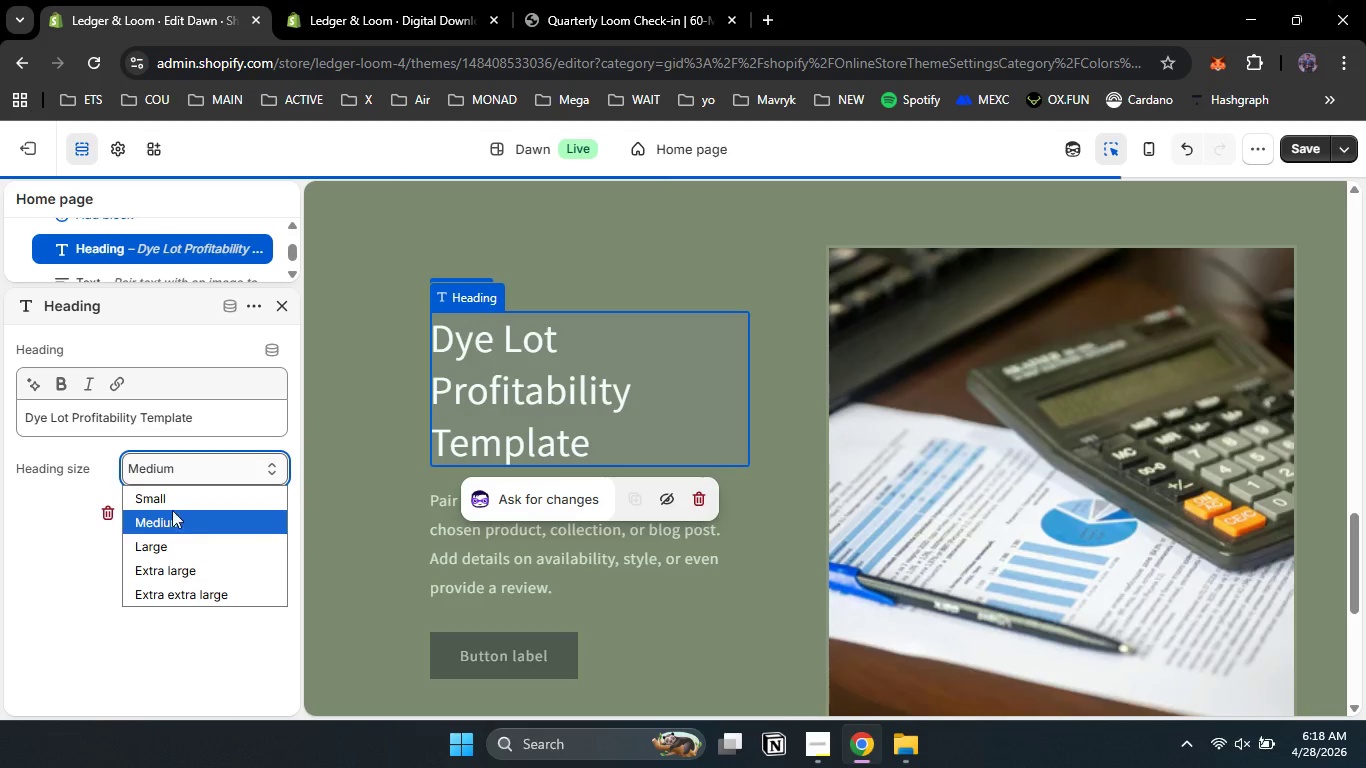 
left_click([171, 509])
 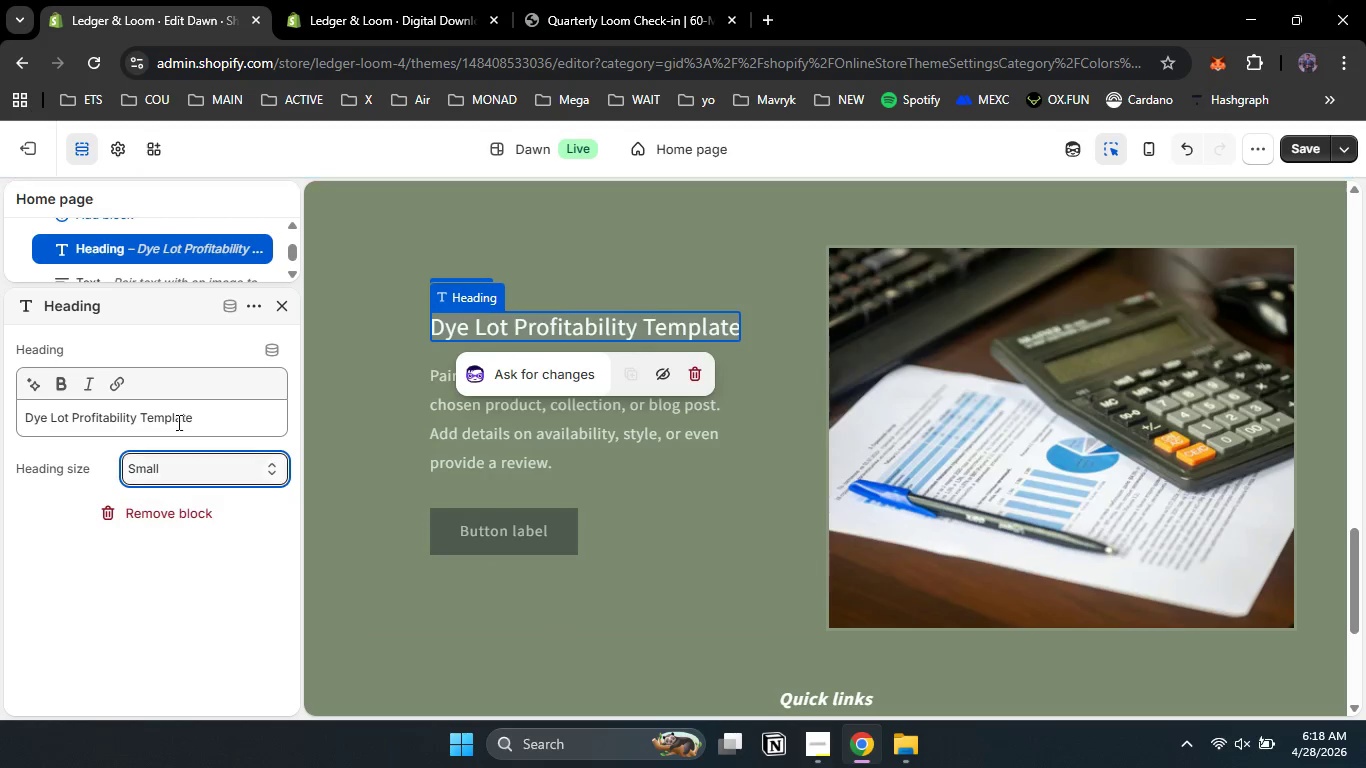 
left_click([227, 419])
 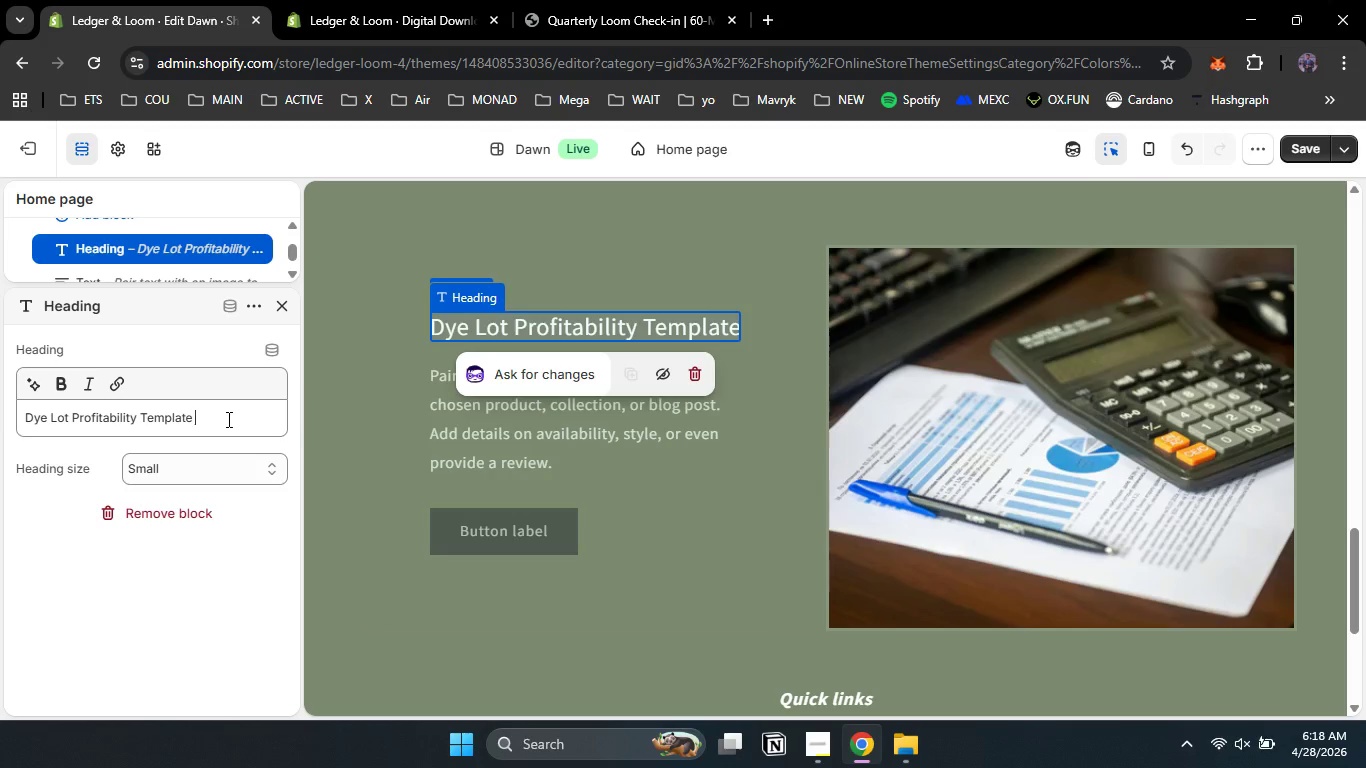 
type( Know Your True Margins)
 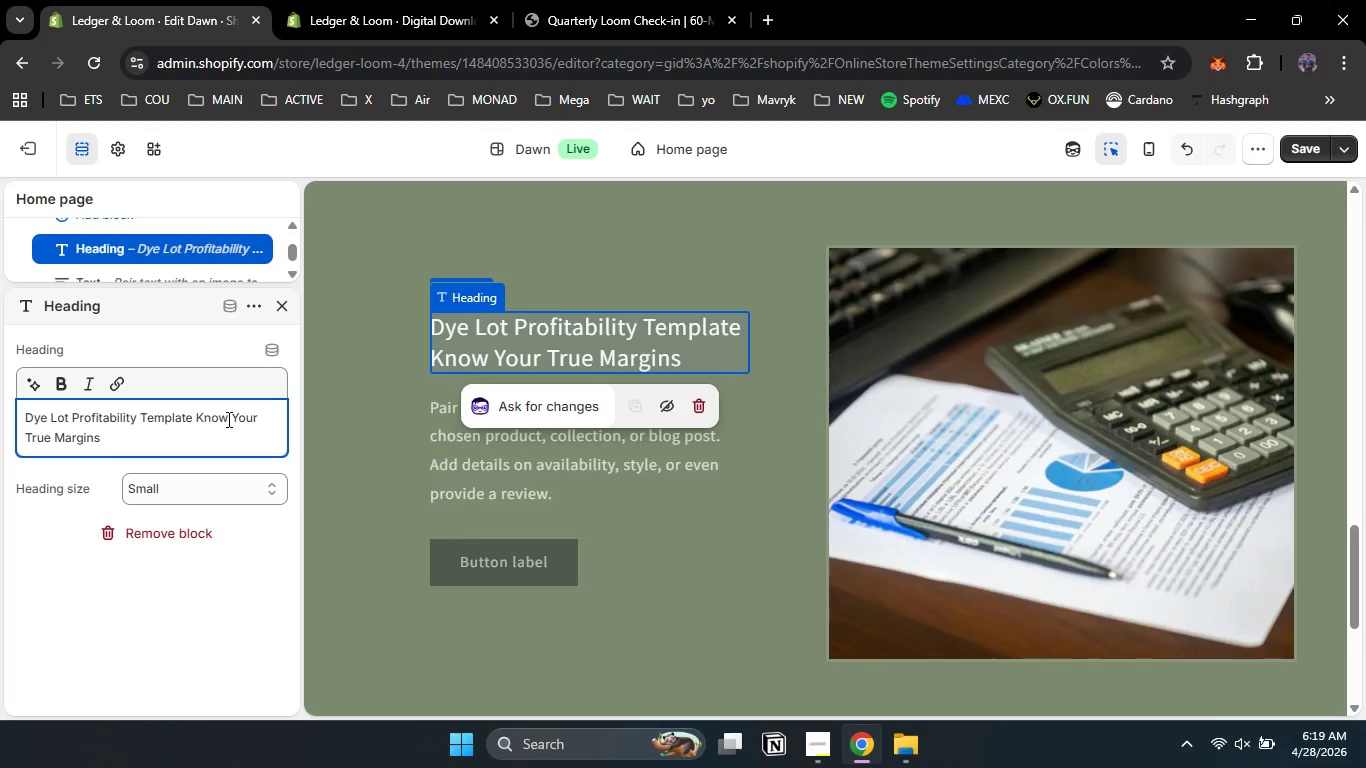 
left_click([489, 462])
 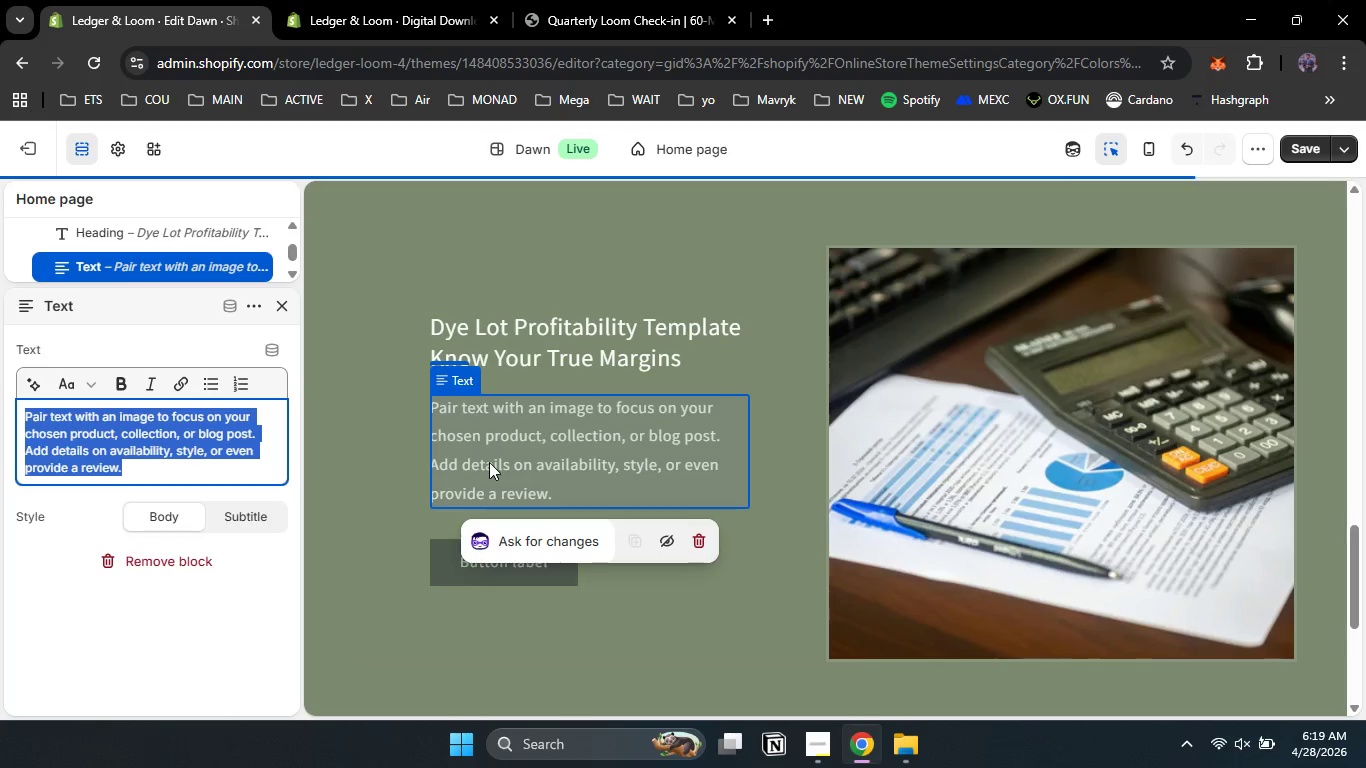 
hold_key(key=ControlLeft, duration=0.33)
 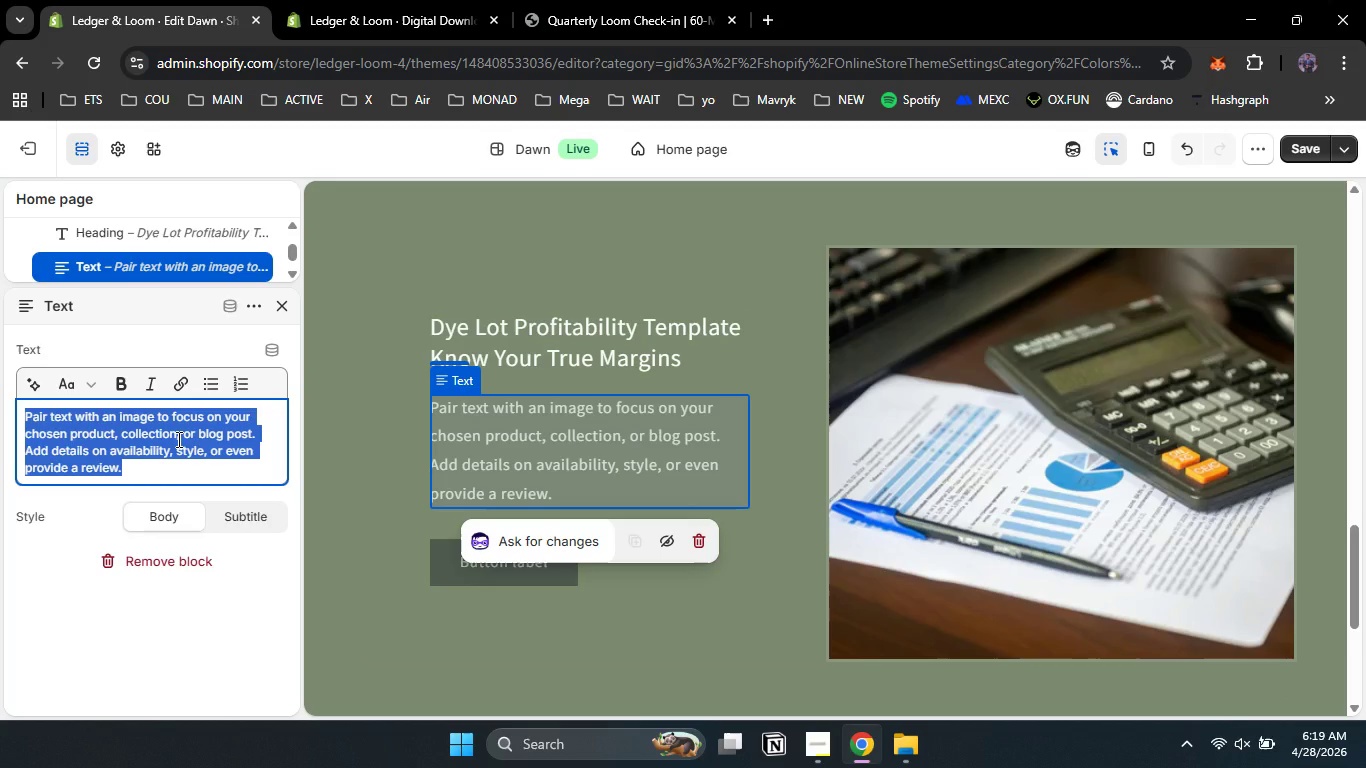 
type(Tha)
key(Backspace)
type(at beautifuk moss green skien you lovce o )
key(Backspace)
key(Backspace)
key(Backspace)
key(Backspace)
key(Backspace)
key(Backspace)
type(e o dyes and biulk )
key(Backspace)
key(Backspace)
key(Backspace)
key(Backspace)
key(Backspace)
type(ulk )
 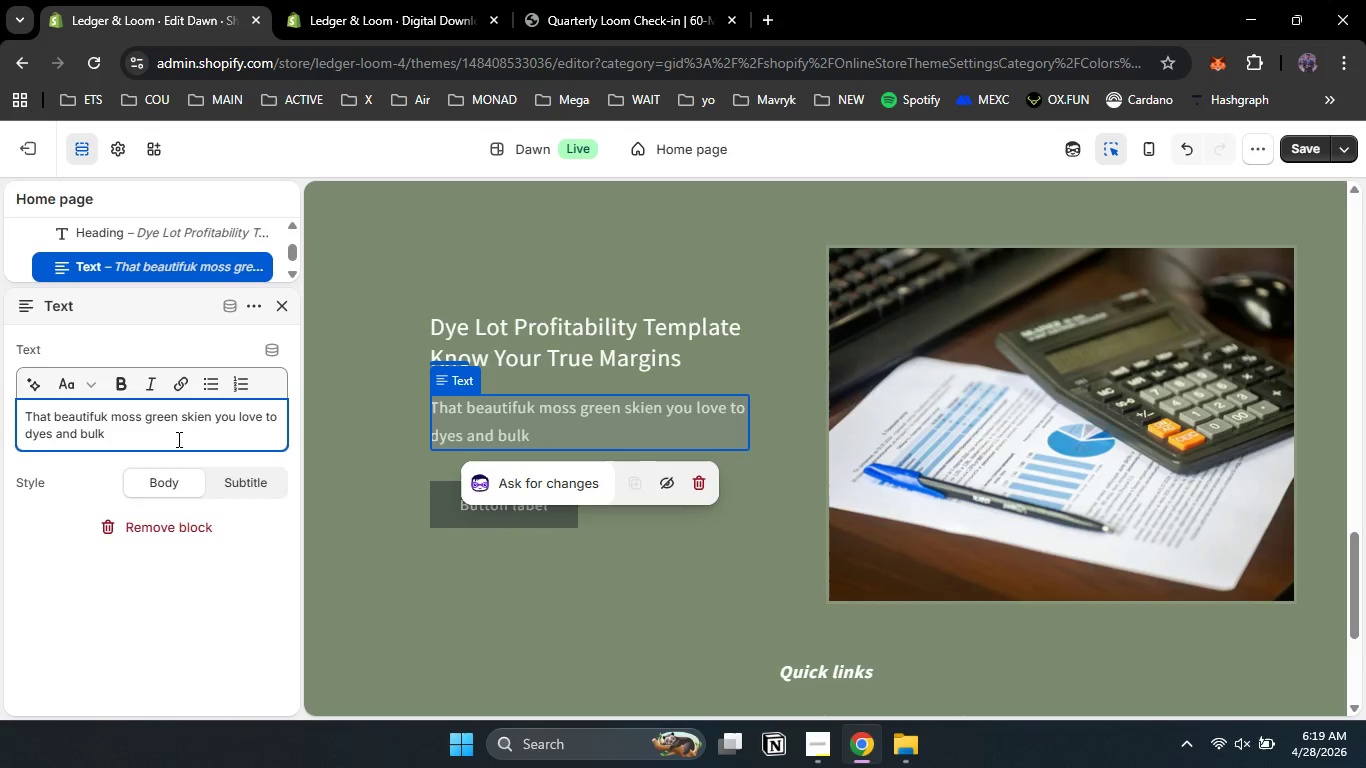 
wait(10.12)
 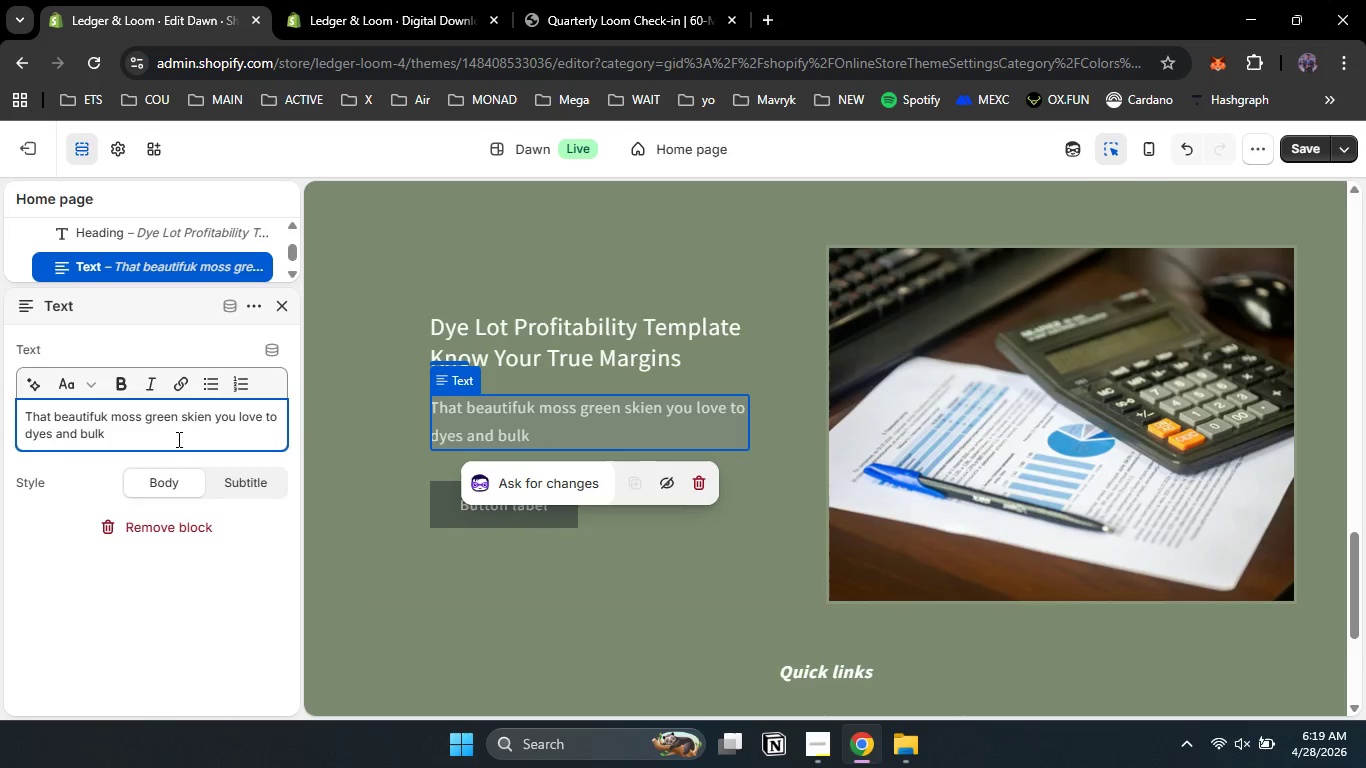 
left_click_drag(start_coordinate=[153, 431], to_coordinate=[51, 433])
 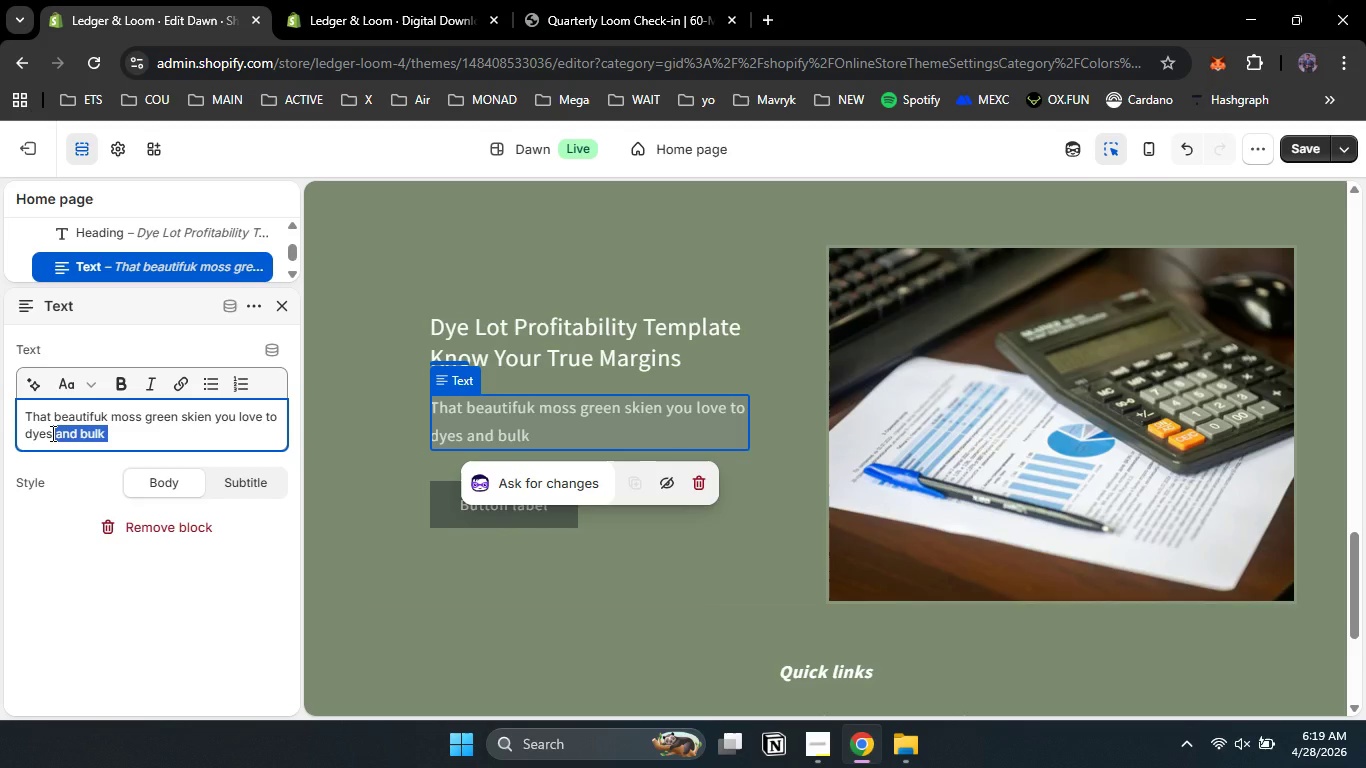 
key(Backspace)
key(Backspace)
type(? It might actually be losing you money )
key(Backspace)
type(. This template )
 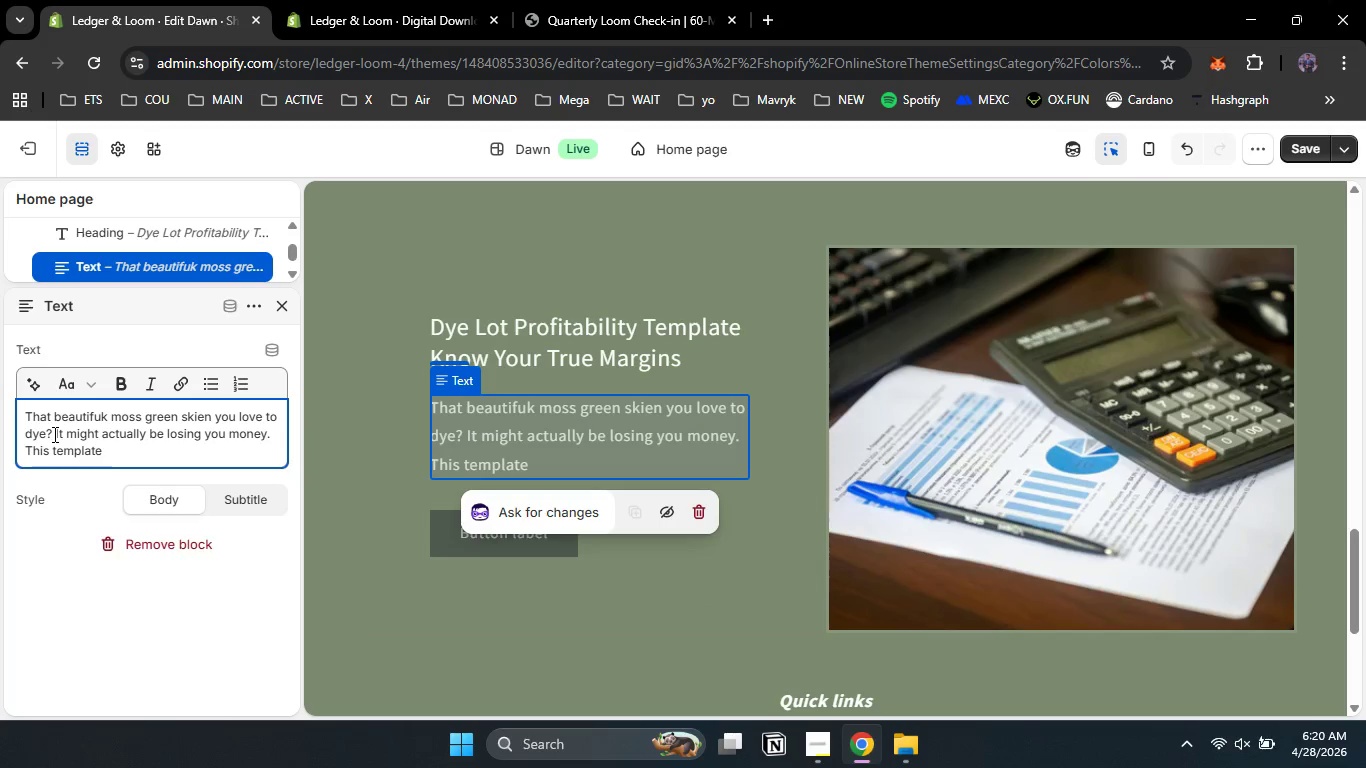 
type(breaks down every a)
key(Backspace)
type(variables )
key(Backspace)
key(Backspace)
type( fiv)
key(Backspace)
type(bet)
key(Backspace)
type(t)
key(Backspace)
type(r type, dye powder weight, modrants, water )
key(Backspace)
type(, and lobor to reveal your real profit per batch)
 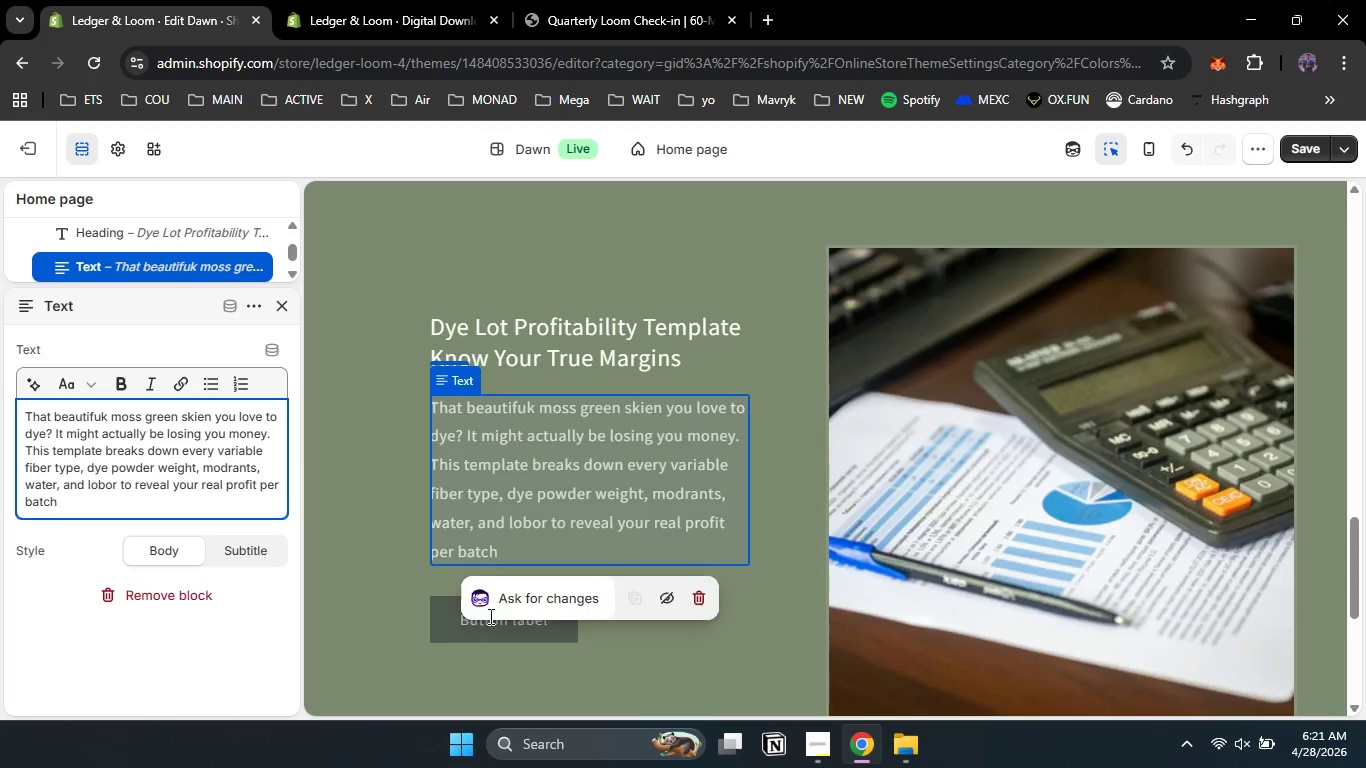 
left_click([444, 625])
 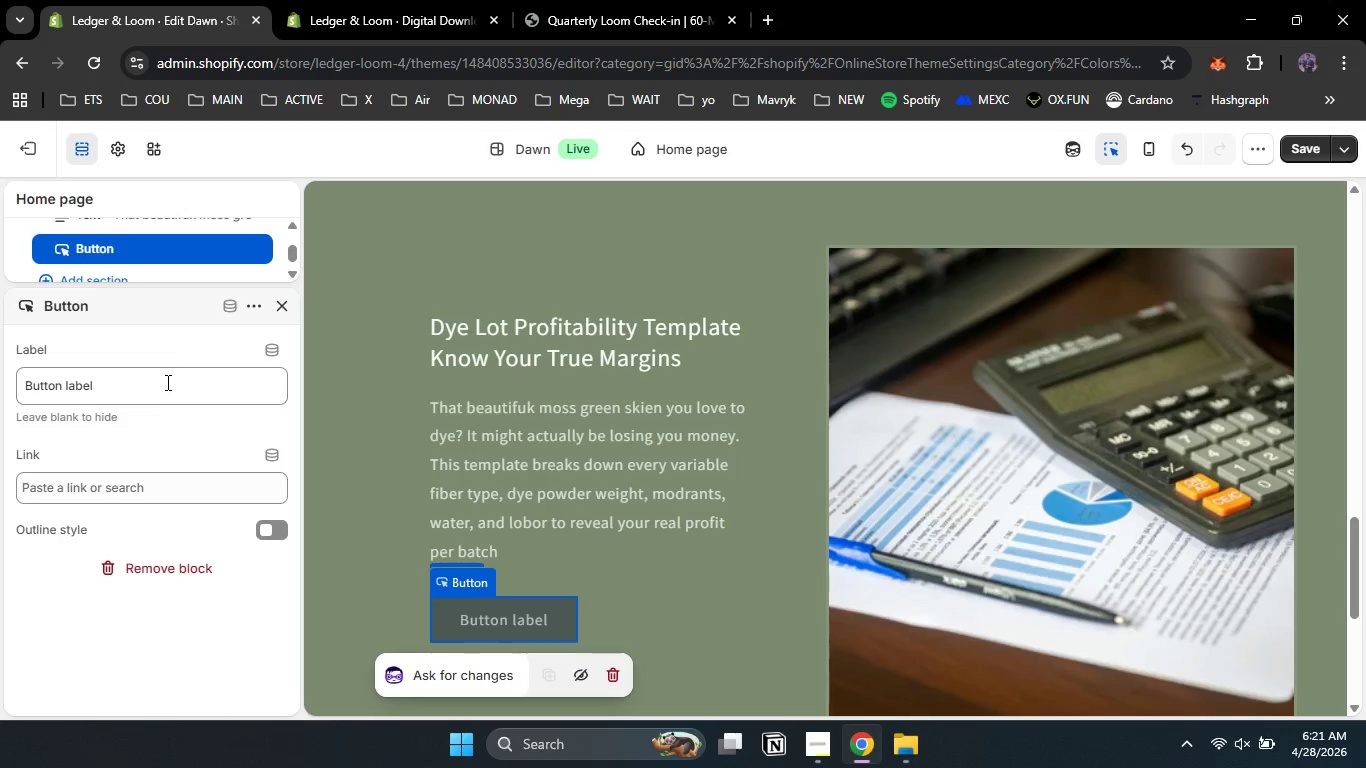 
left_click_drag(start_coordinate=[174, 373], to_coordinate=[27, 338])
 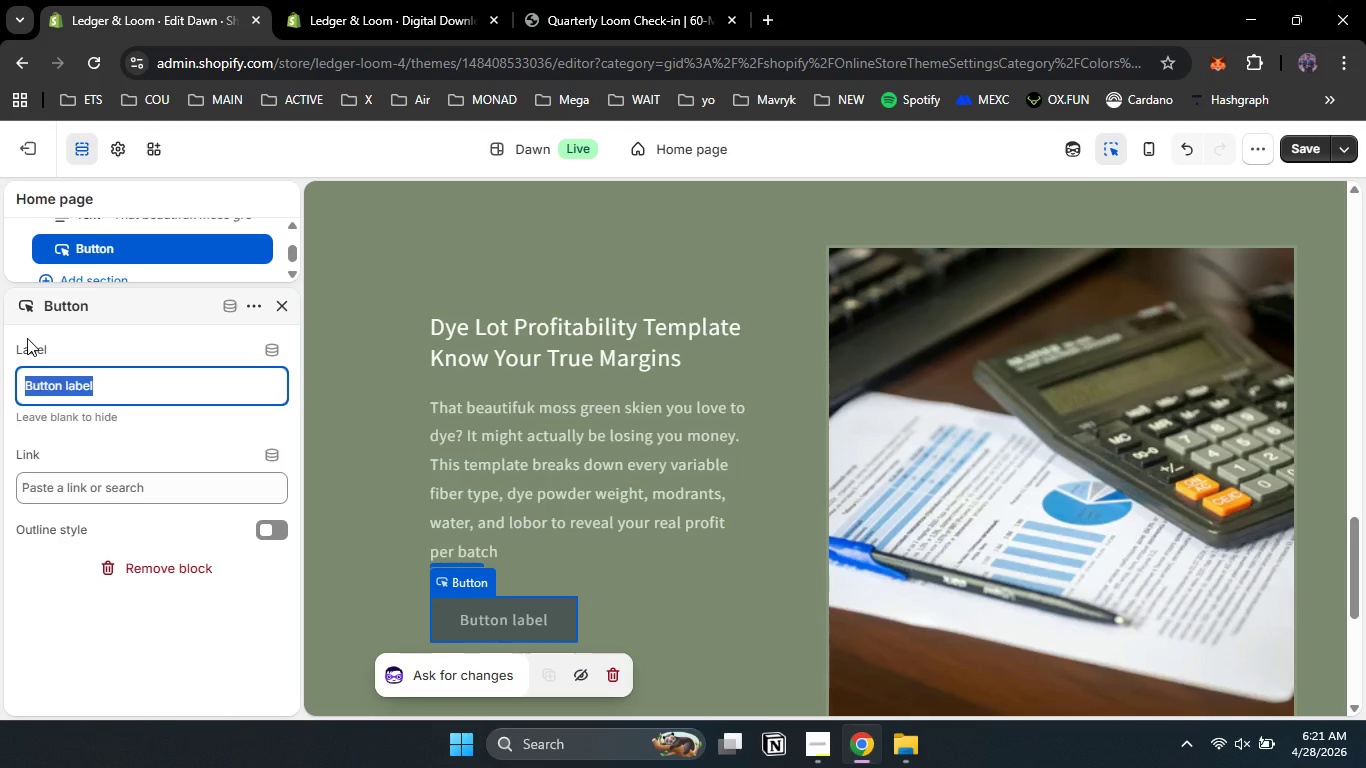 
type(Calculate )
 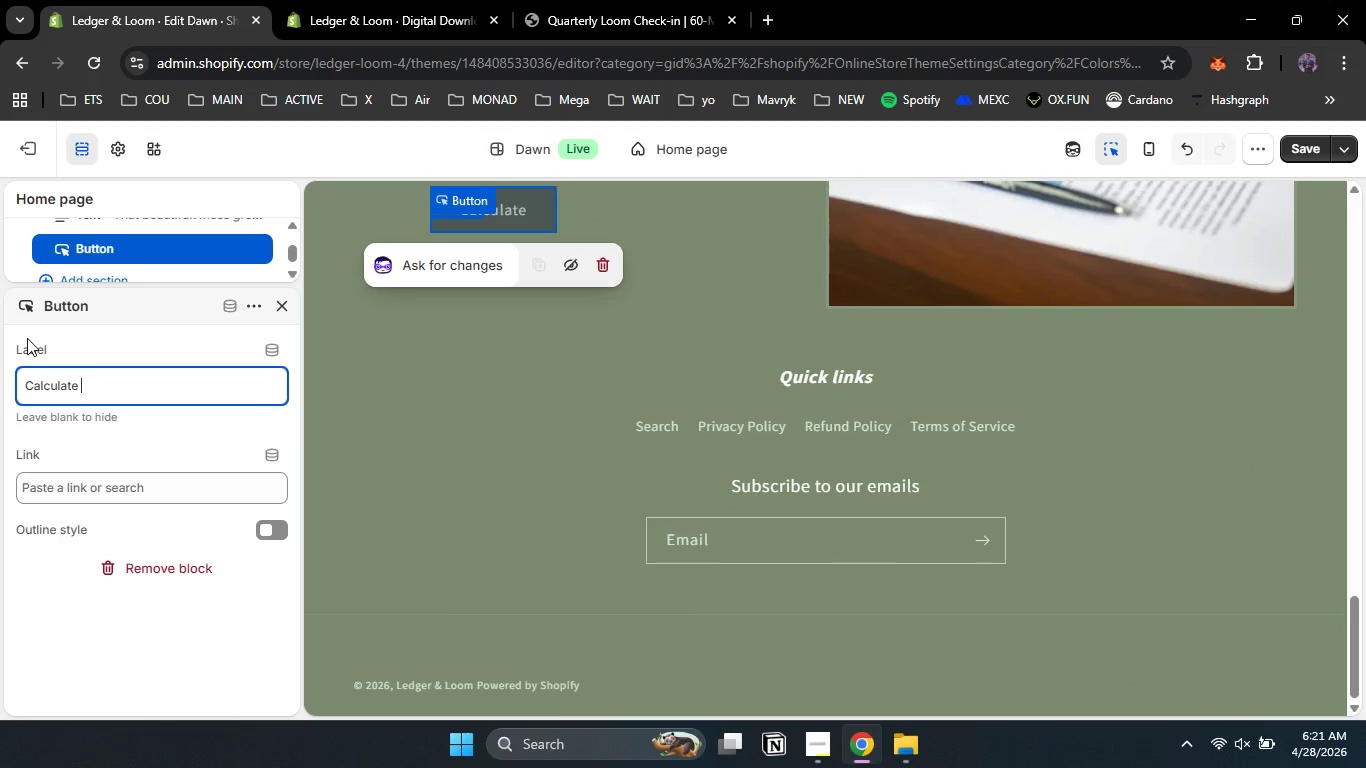 
type(N)
key(Backspace)
type(My Dye Costs)
 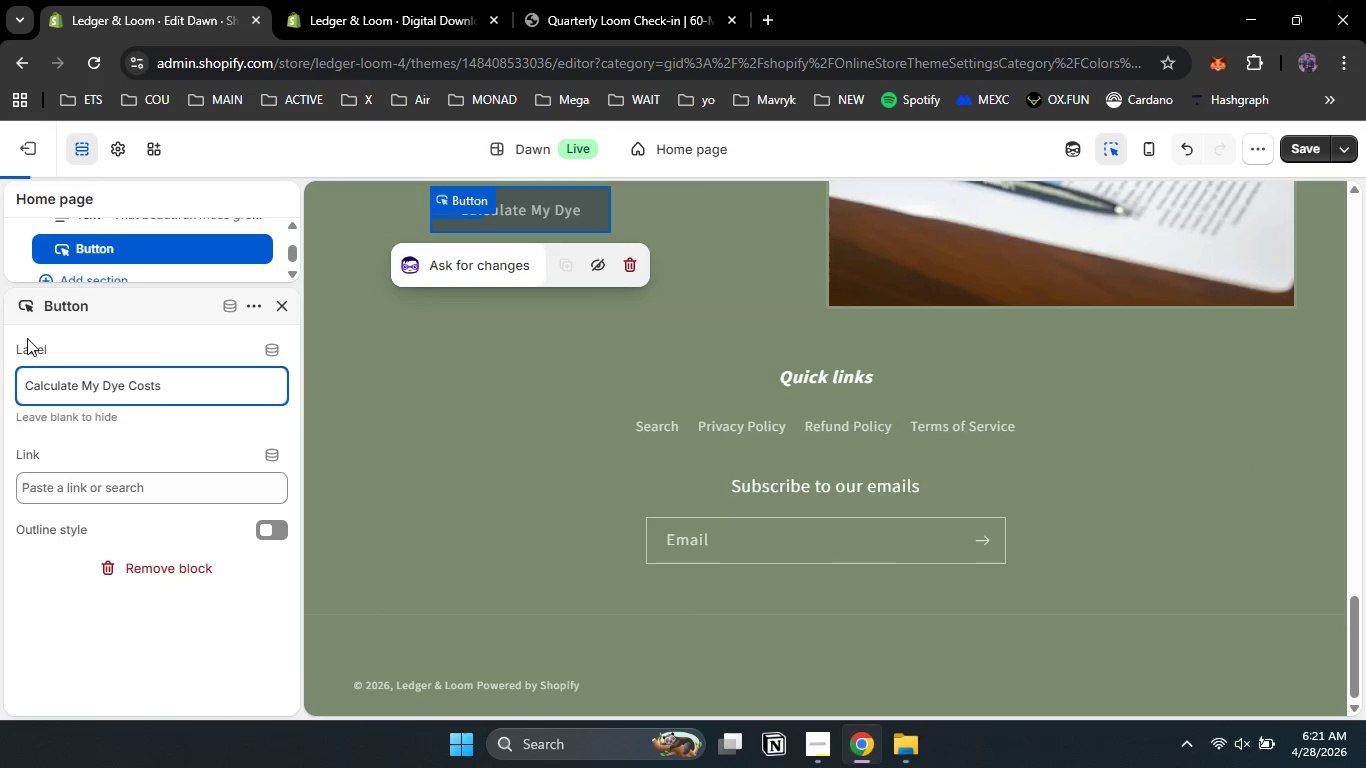 
left_click([185, 476])
 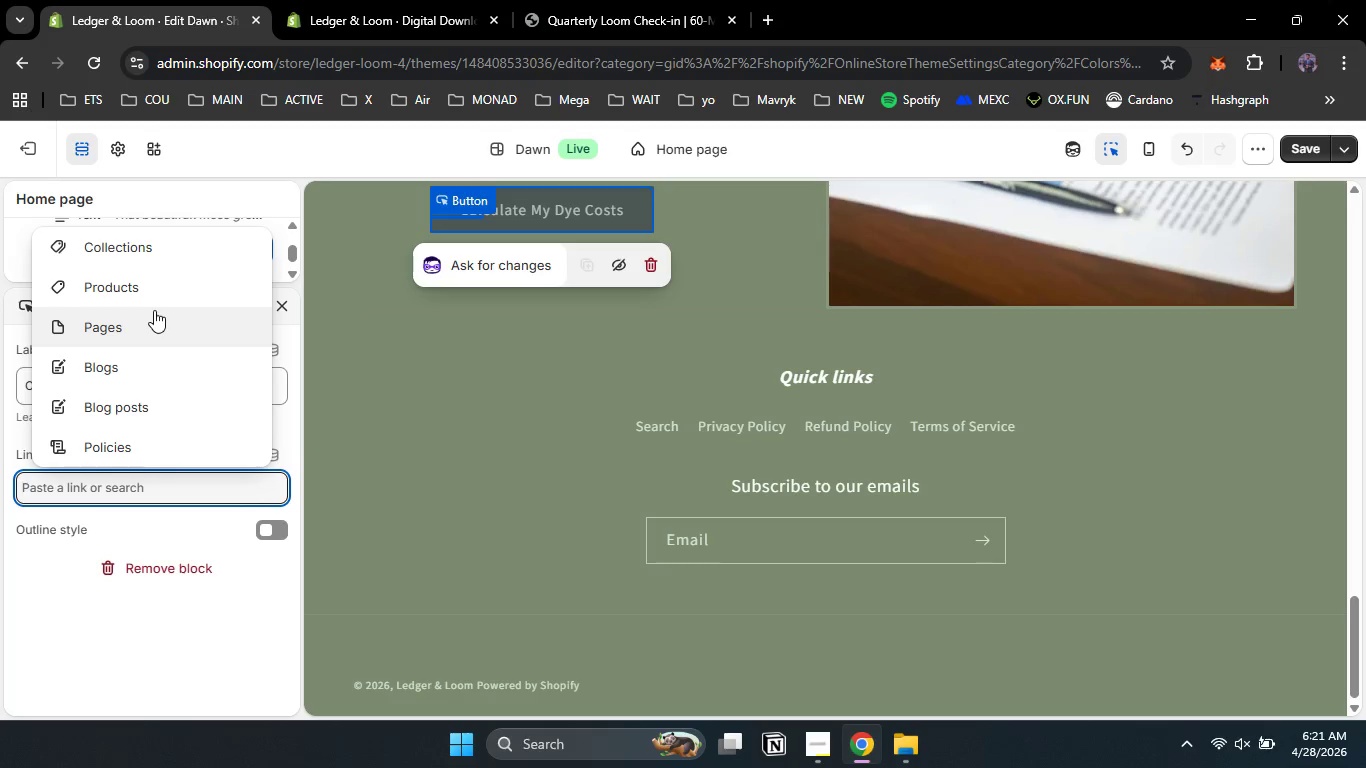 
left_click([154, 278])
 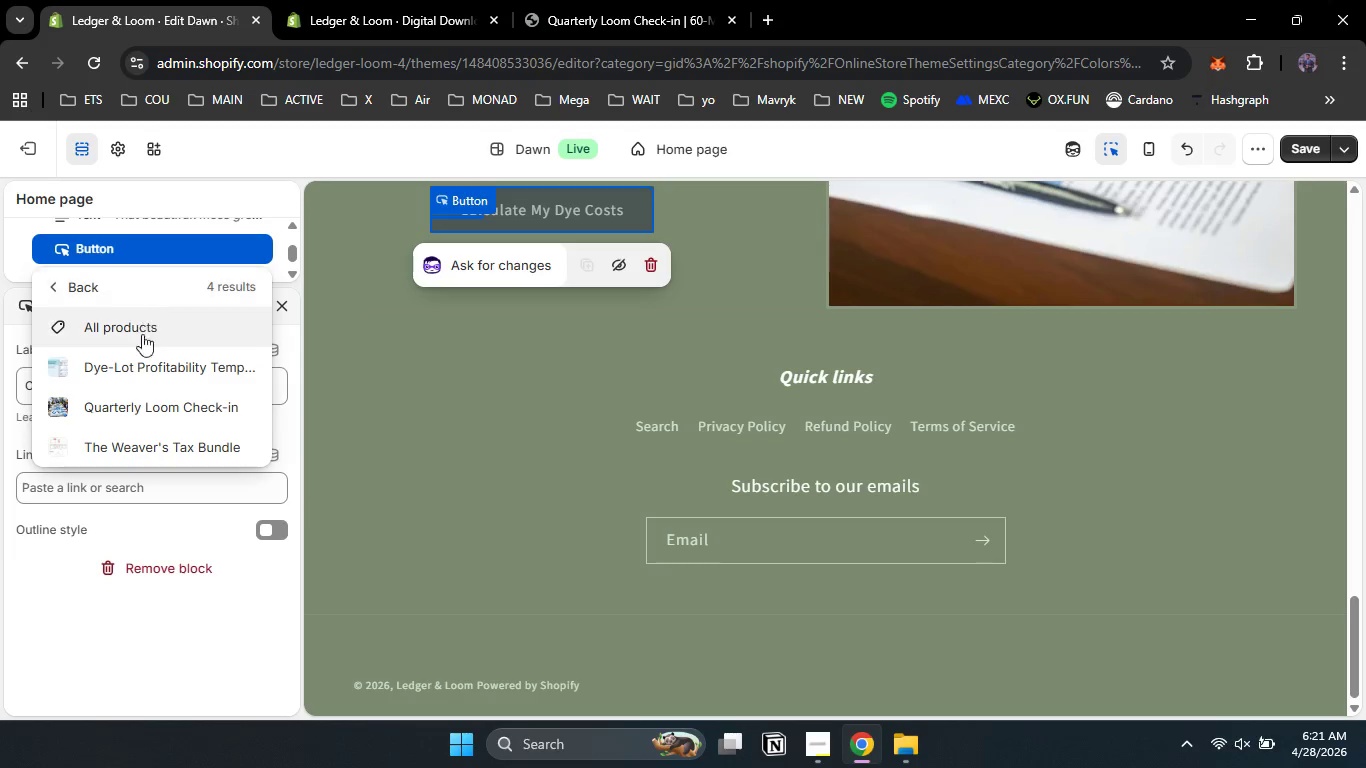 
left_click([160, 383])
 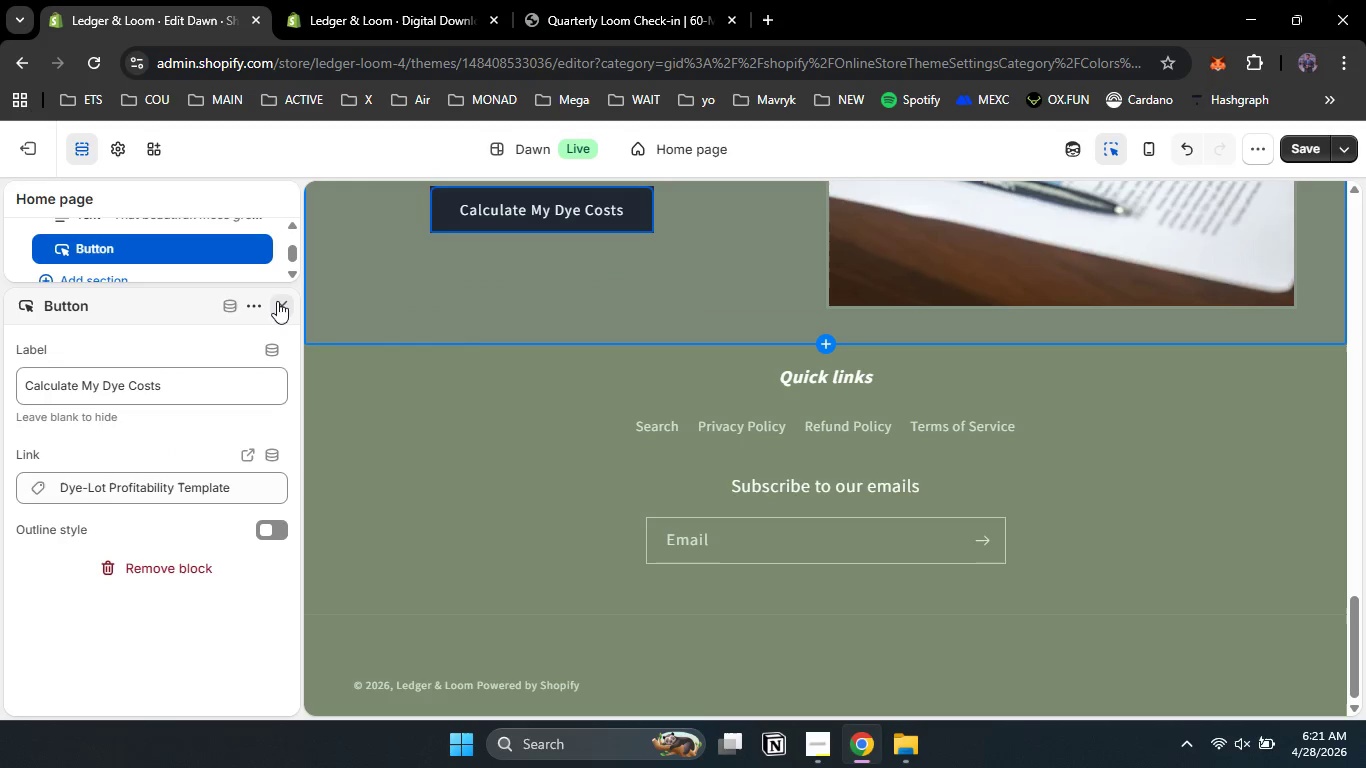 
left_click([1319, 154])
 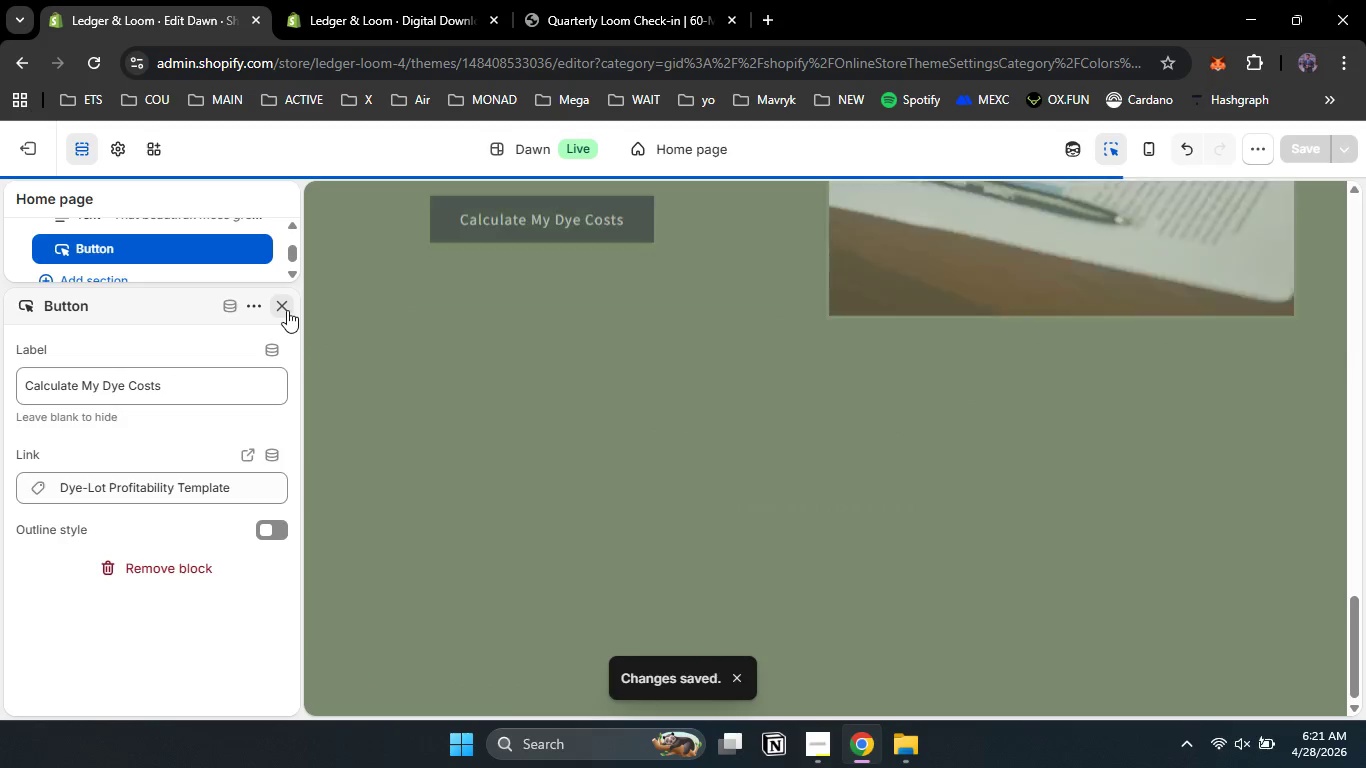 
left_click([287, 309])
 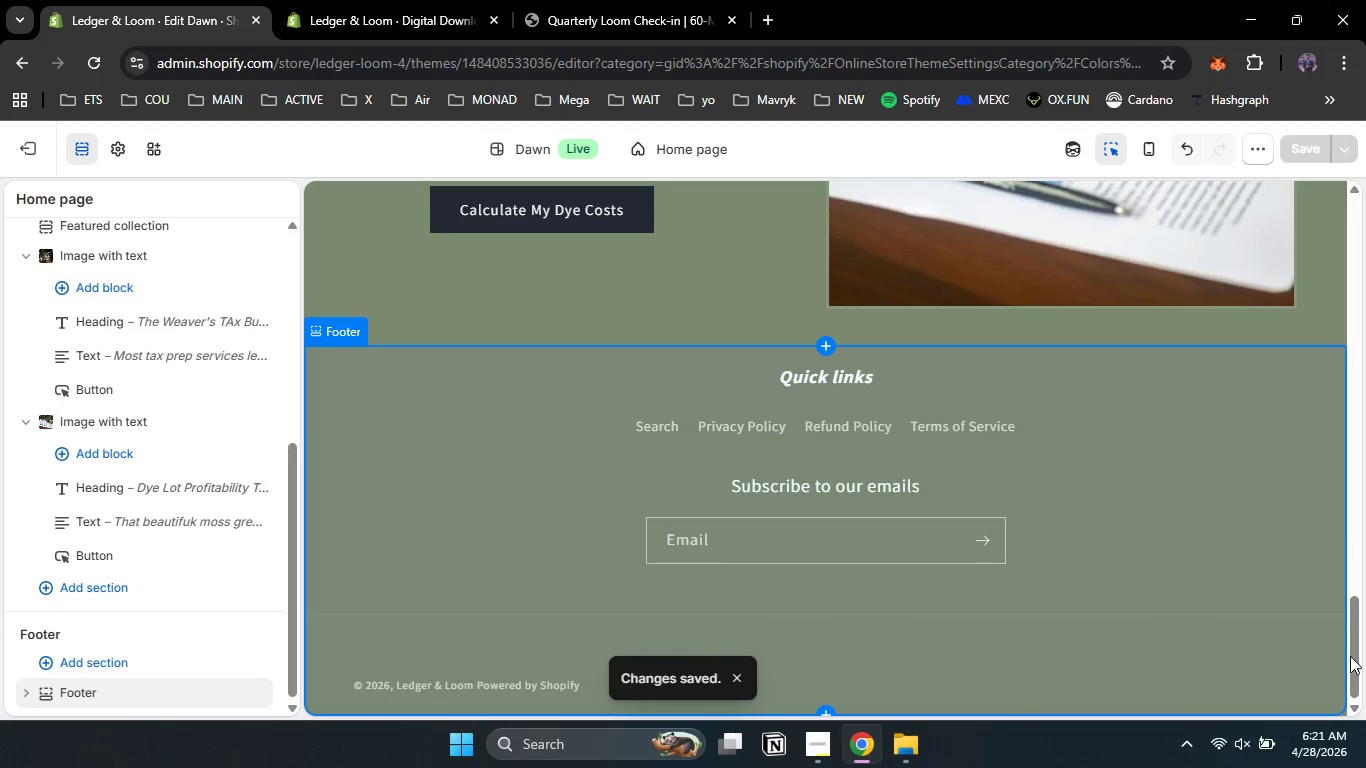 
left_click_drag(start_coordinate=[1358, 654], to_coordinate=[1365, 599])